 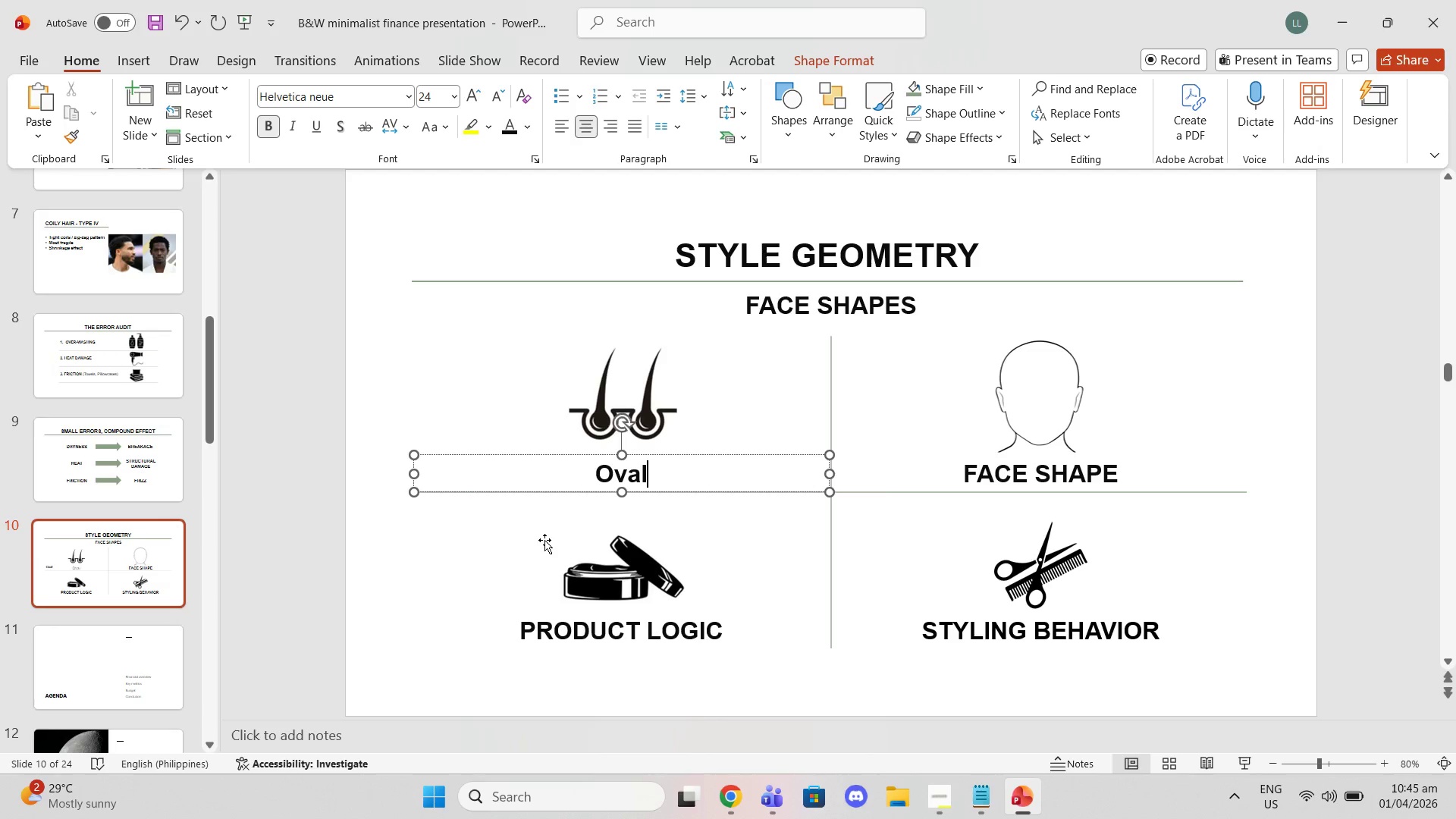 
hold_key(key=ControlLeft, duration=0.34)
 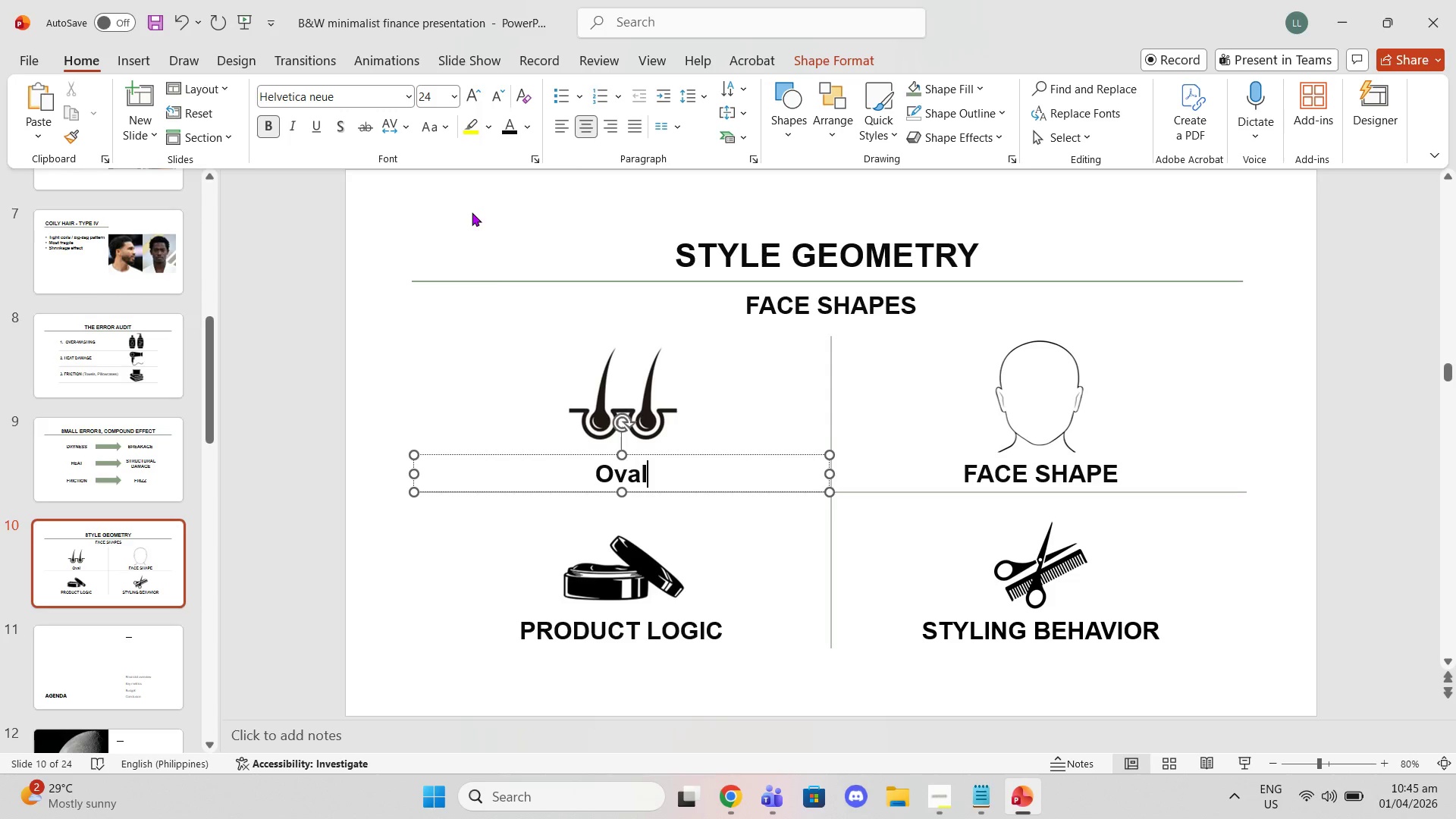 
left_click([599, 479])
 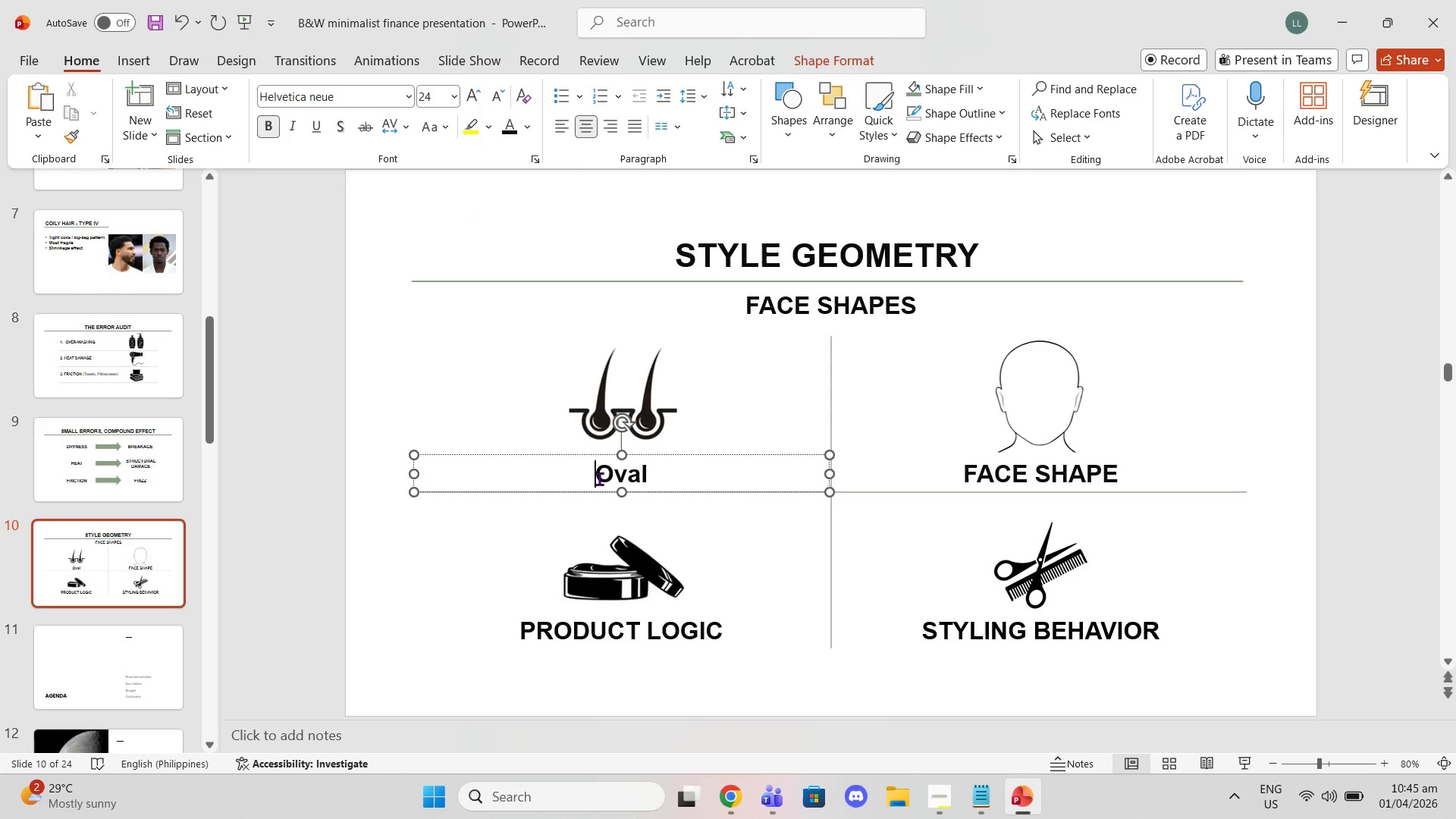 
key(Backspace)
 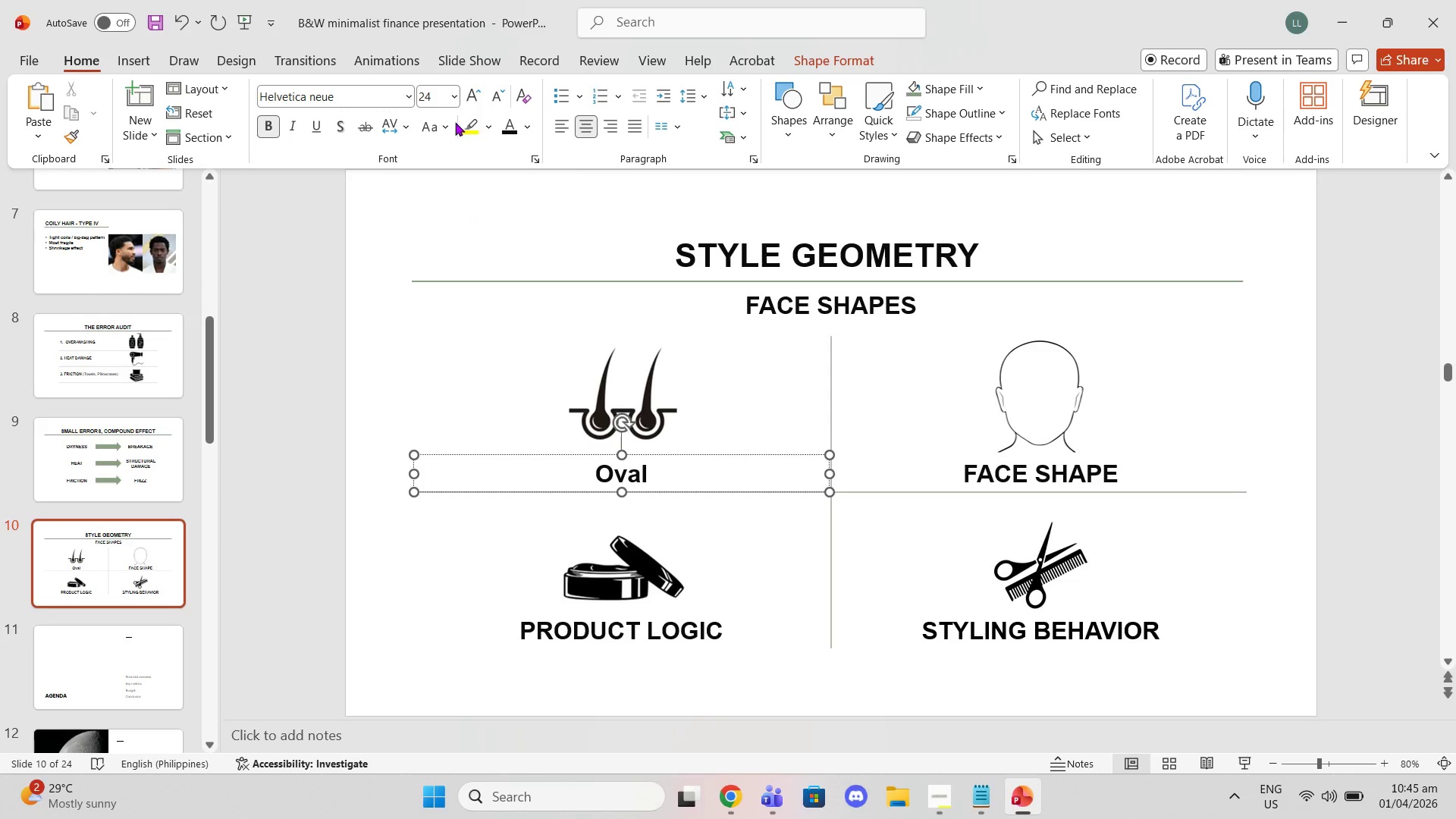 
left_click_drag(start_coordinate=[442, 130], to_coordinate=[446, 130])
 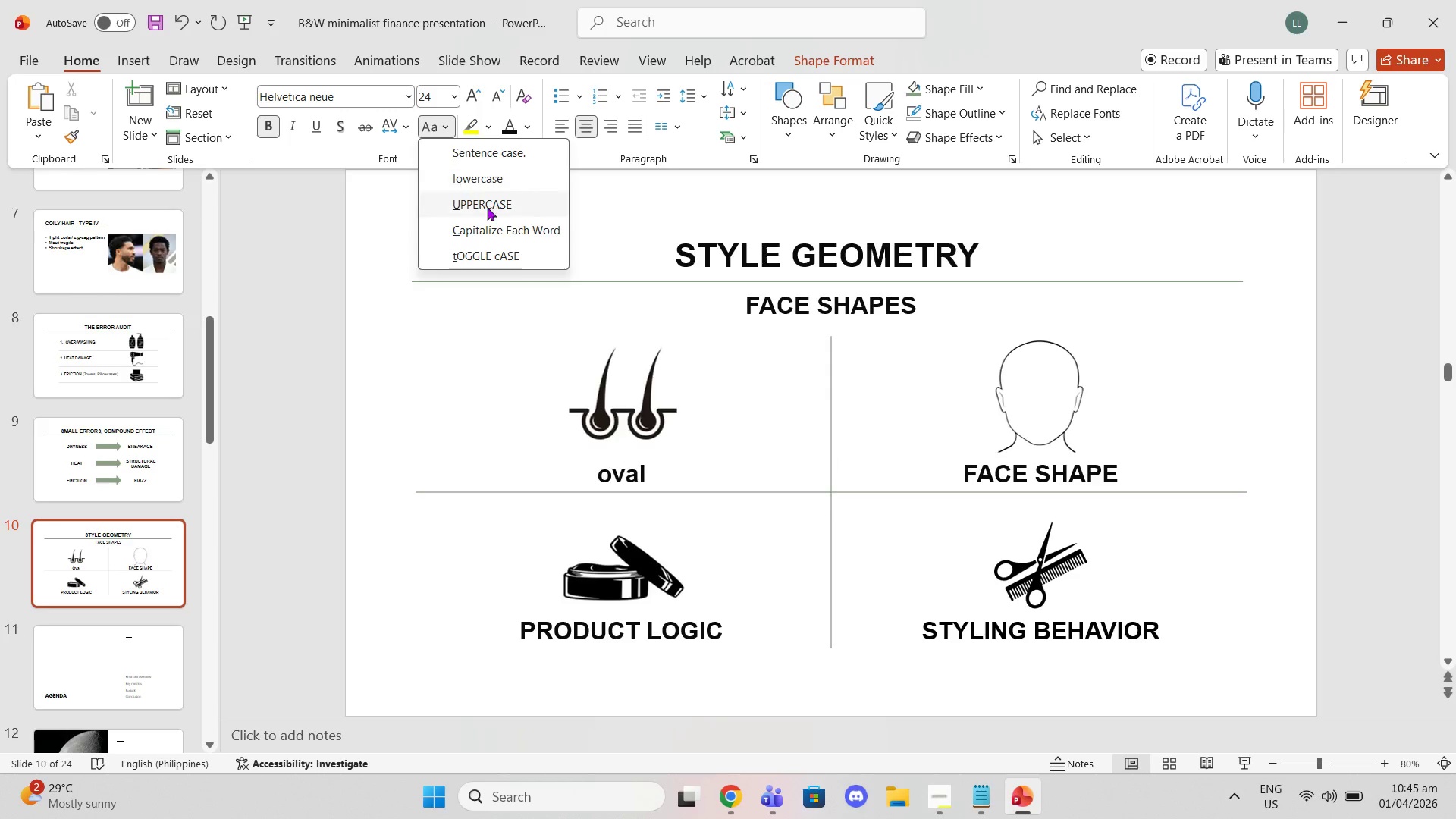 
left_click([496, 215])
 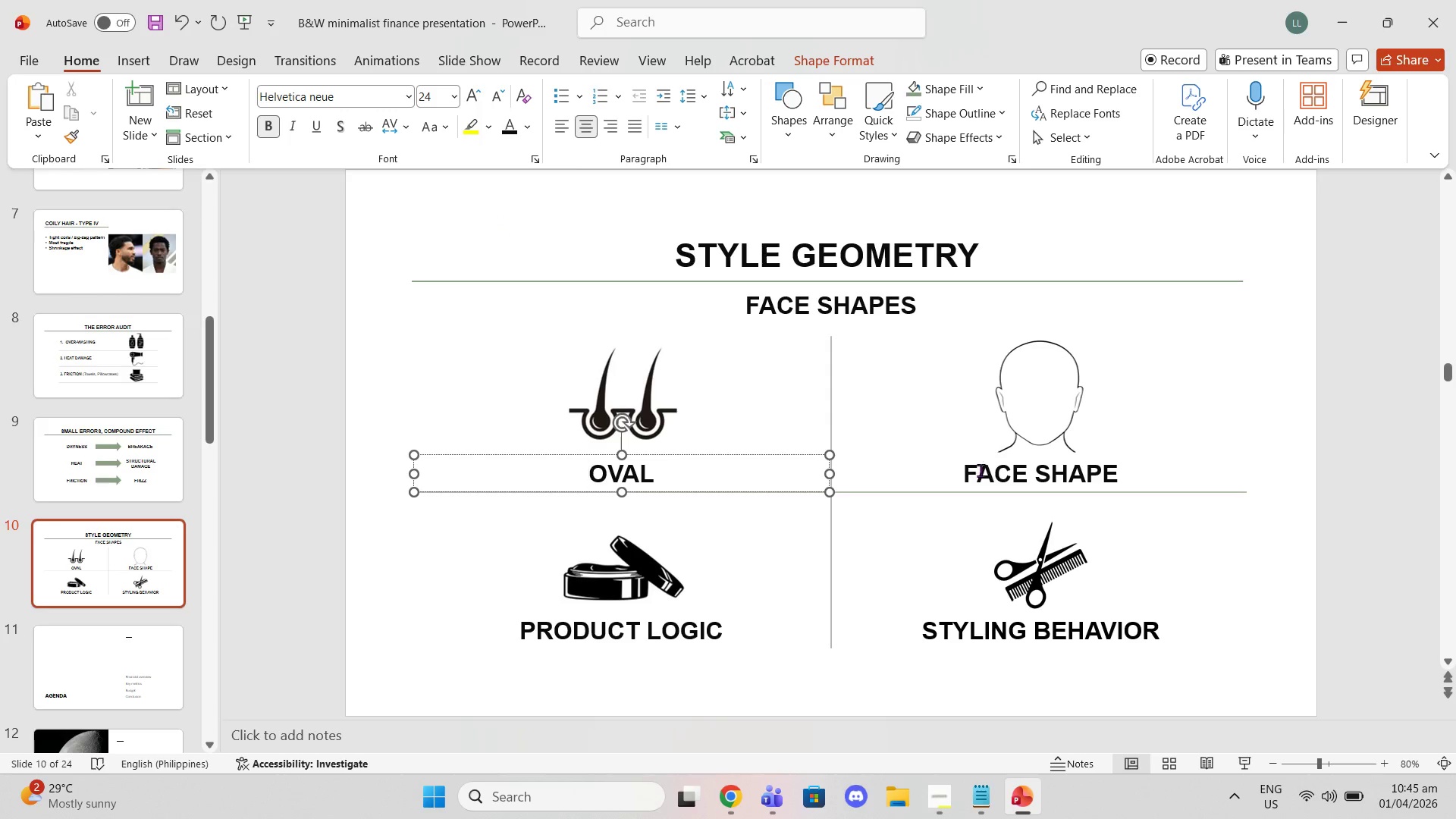 
double_click([981, 470])
 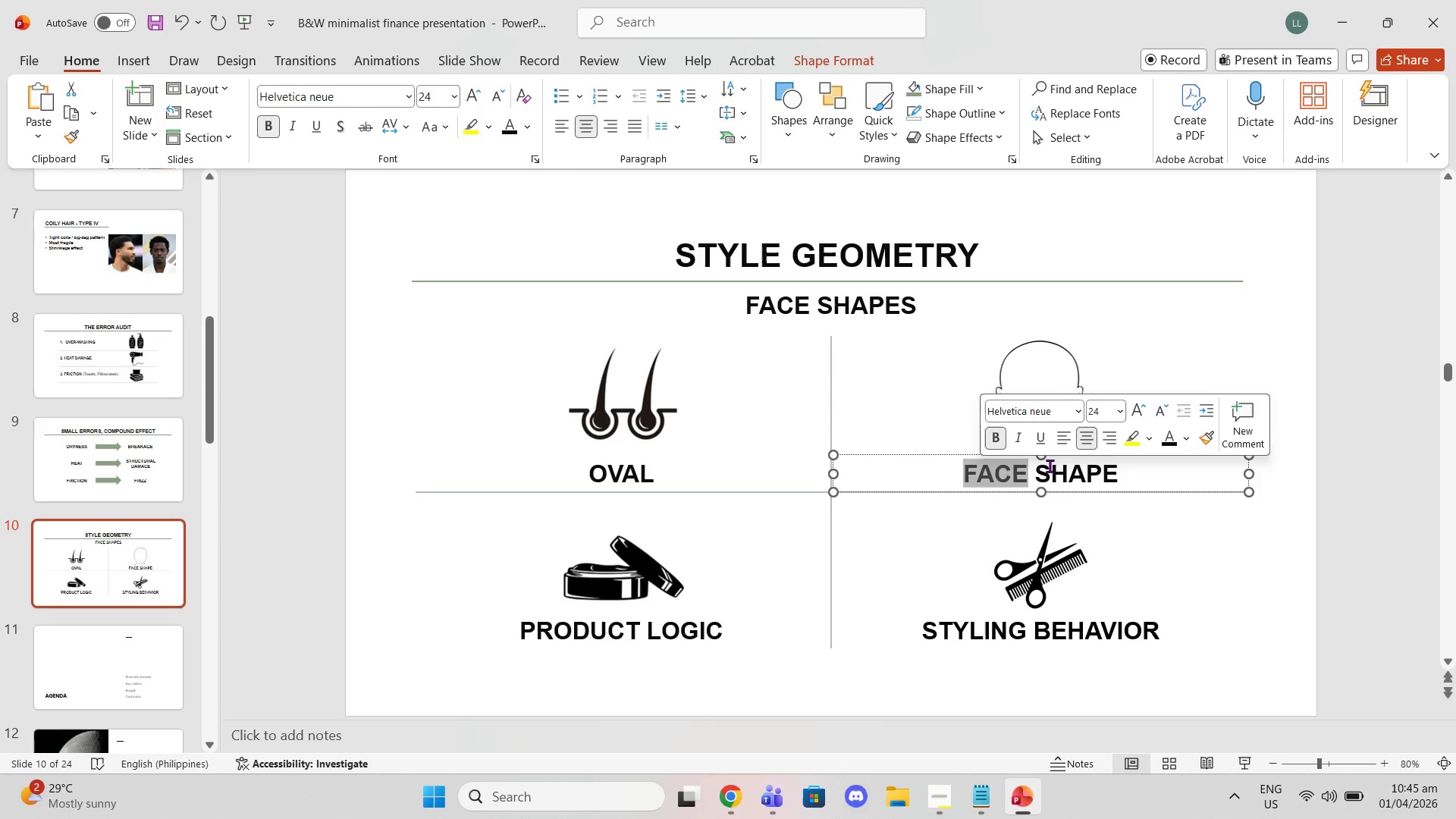 
double_click([1049, 466])
 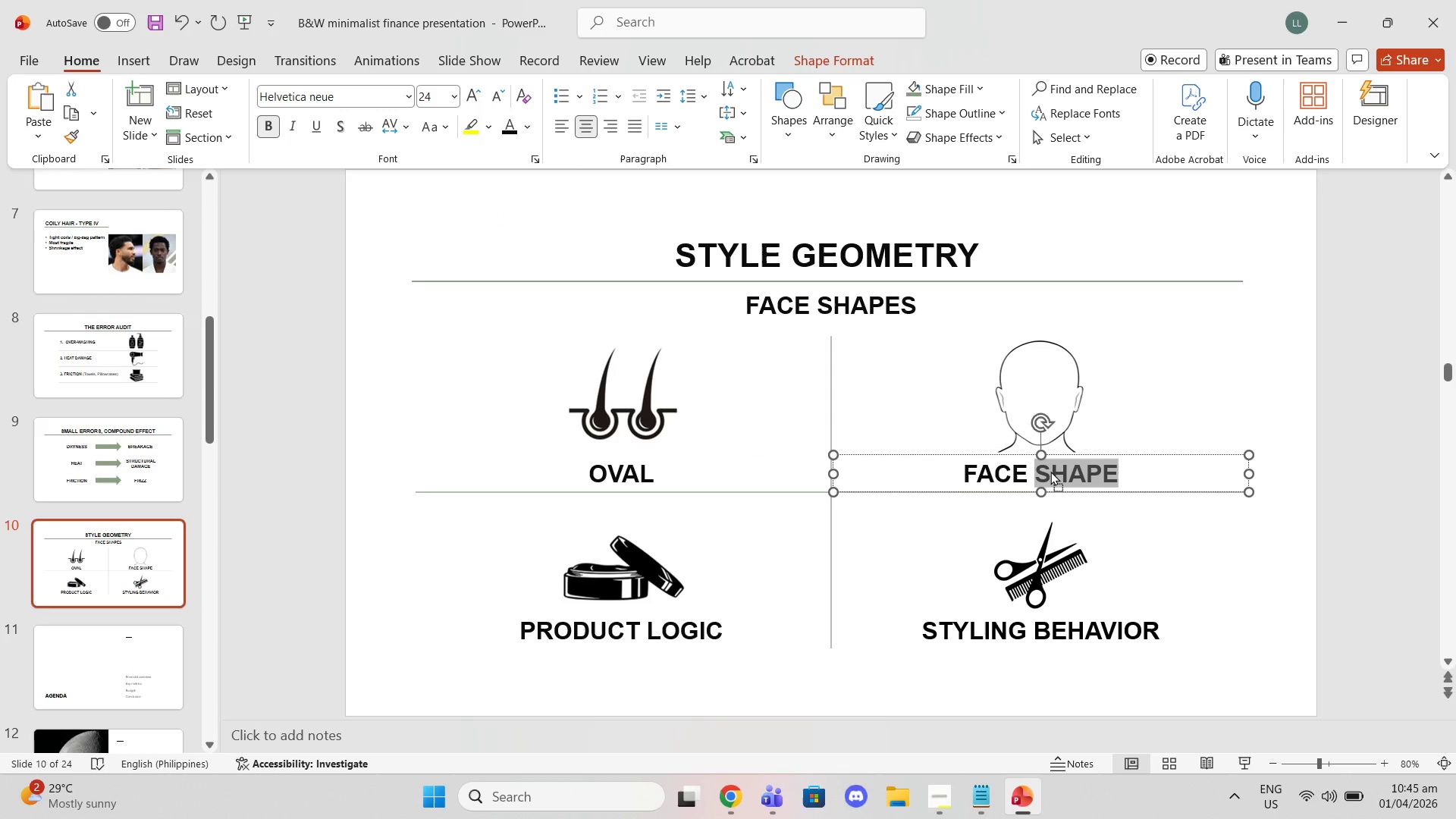 
double_click([1051, 472])
 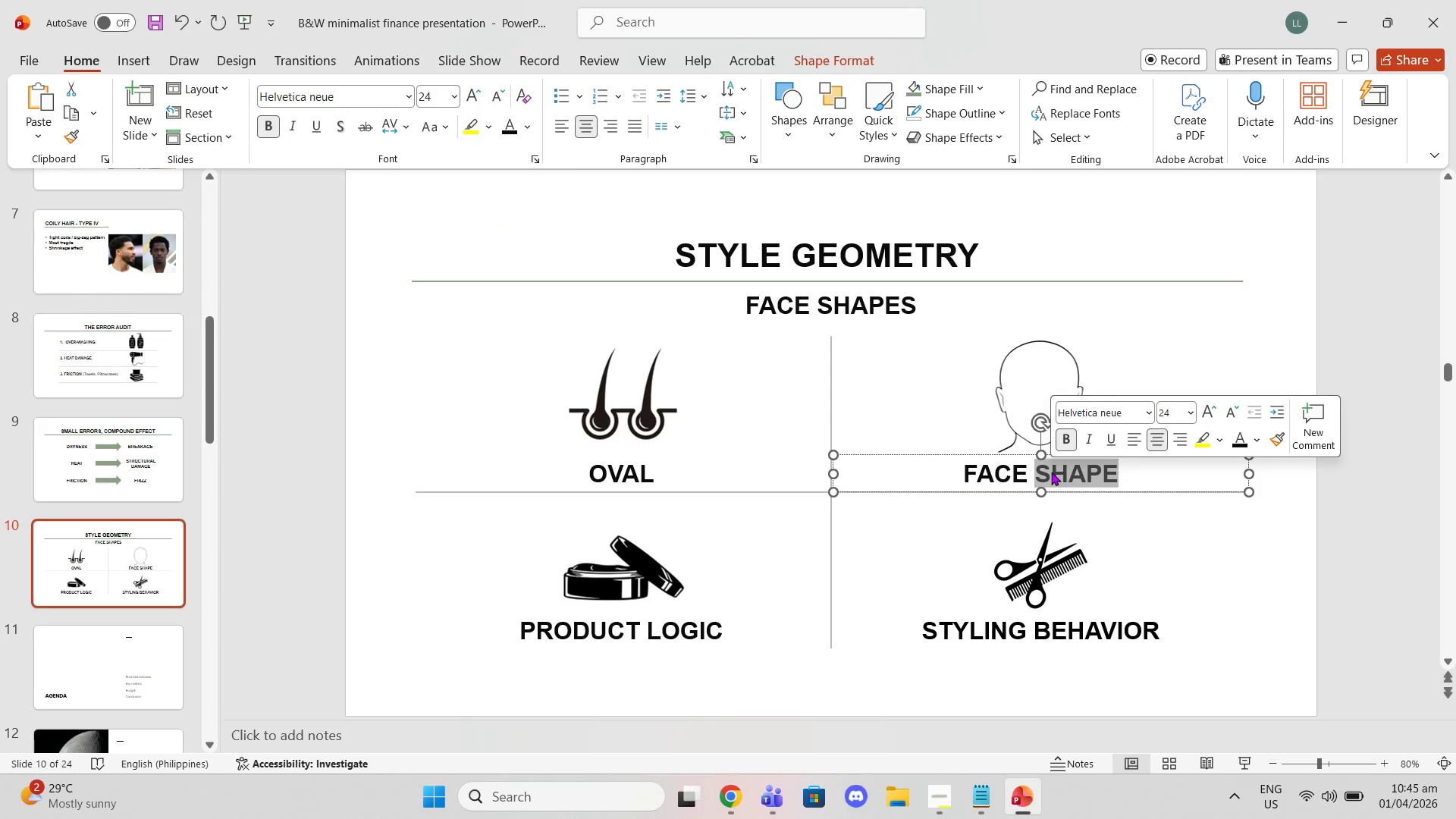 
triple_click([1051, 472])
 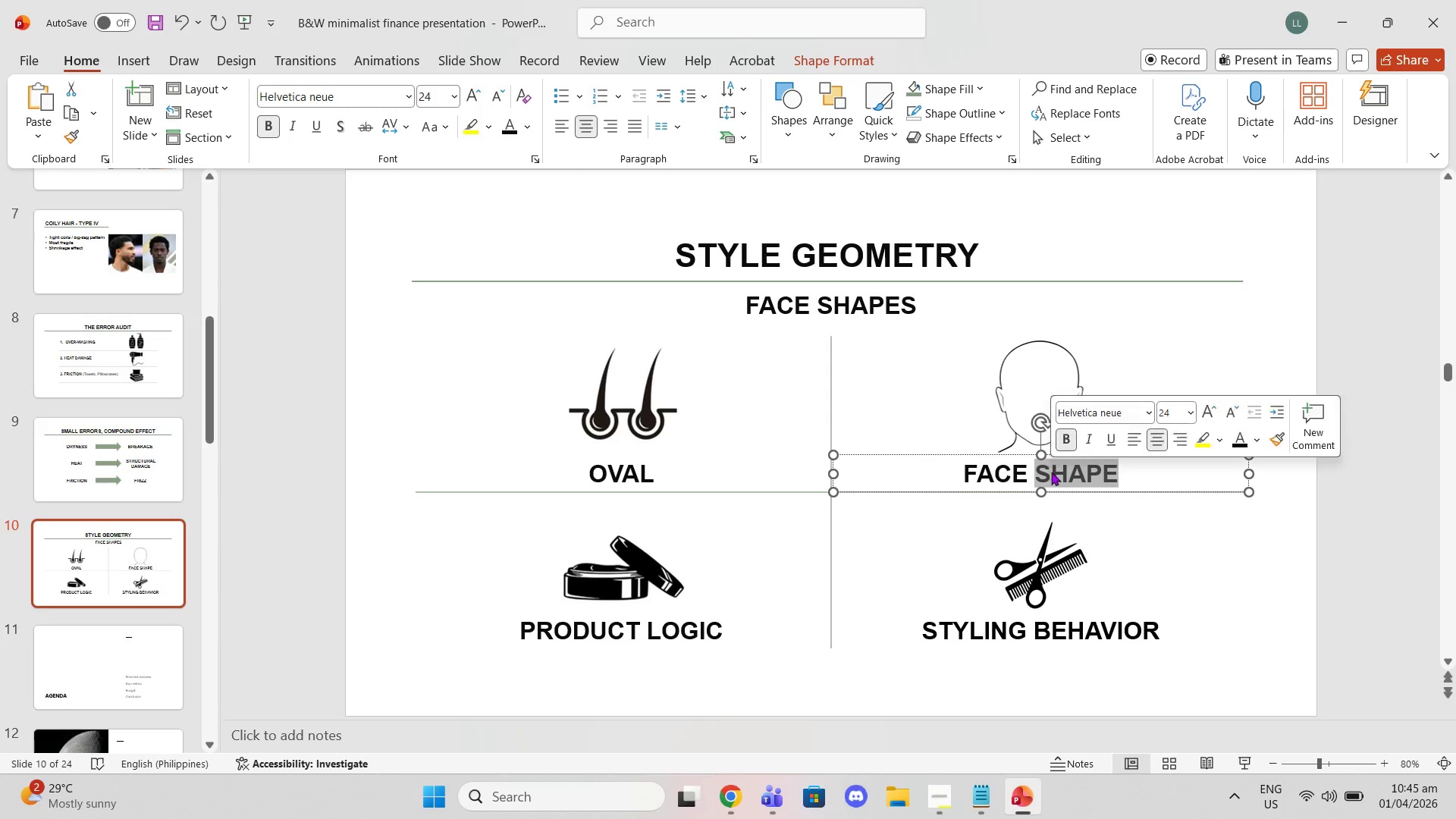 
triple_click([1051, 472])
 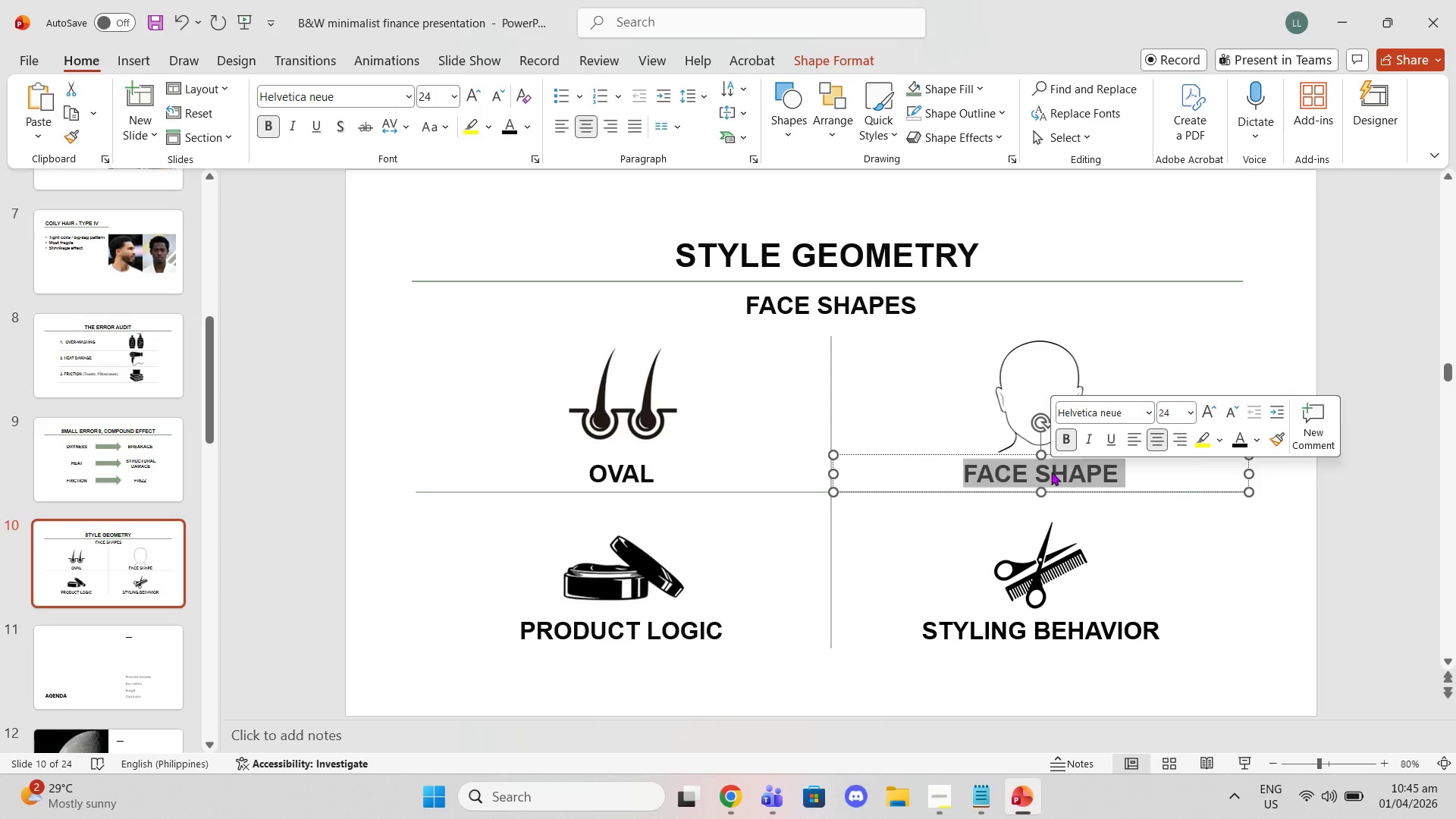 
key(Backquote)
 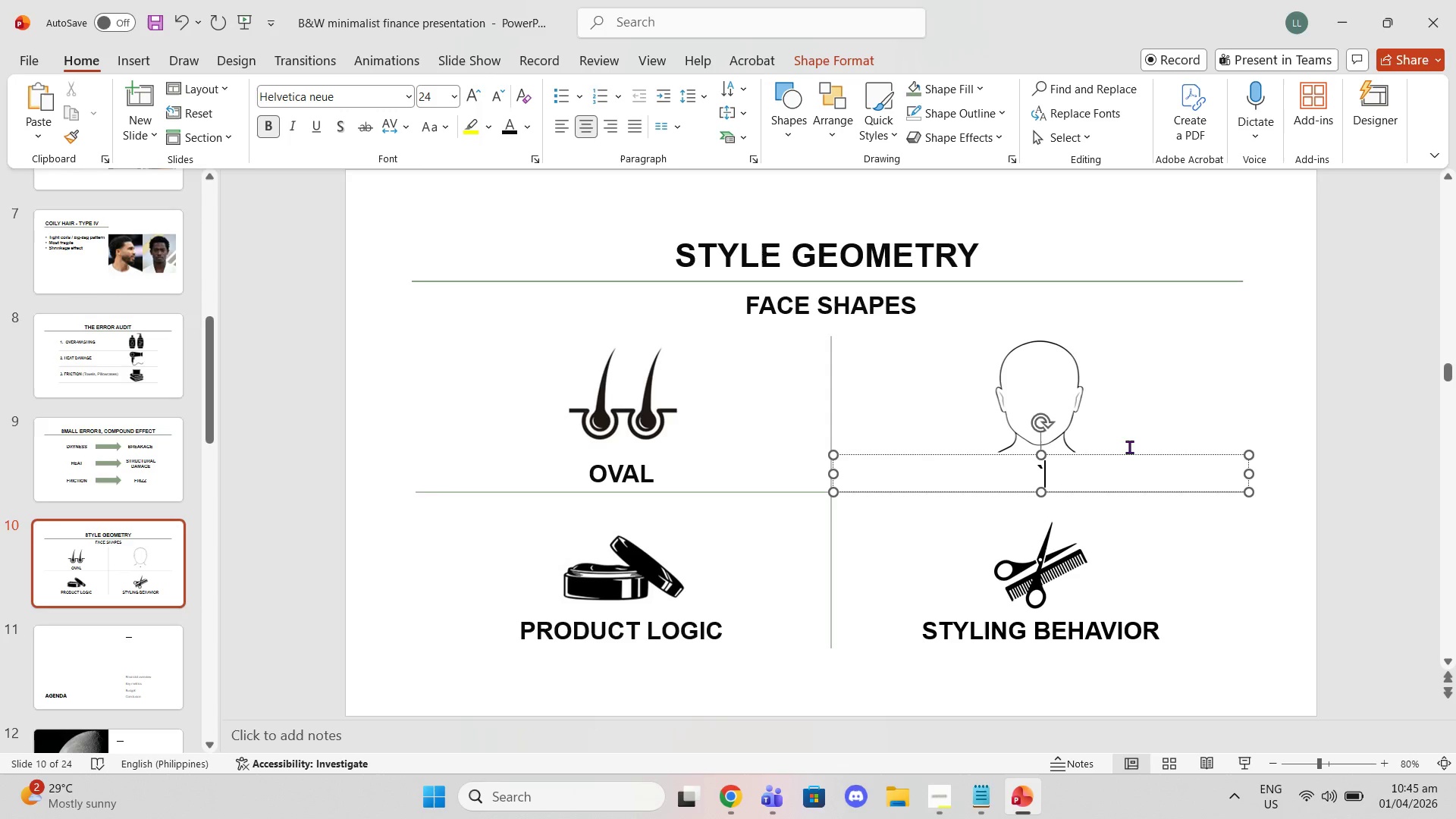 
key(Backspace)
 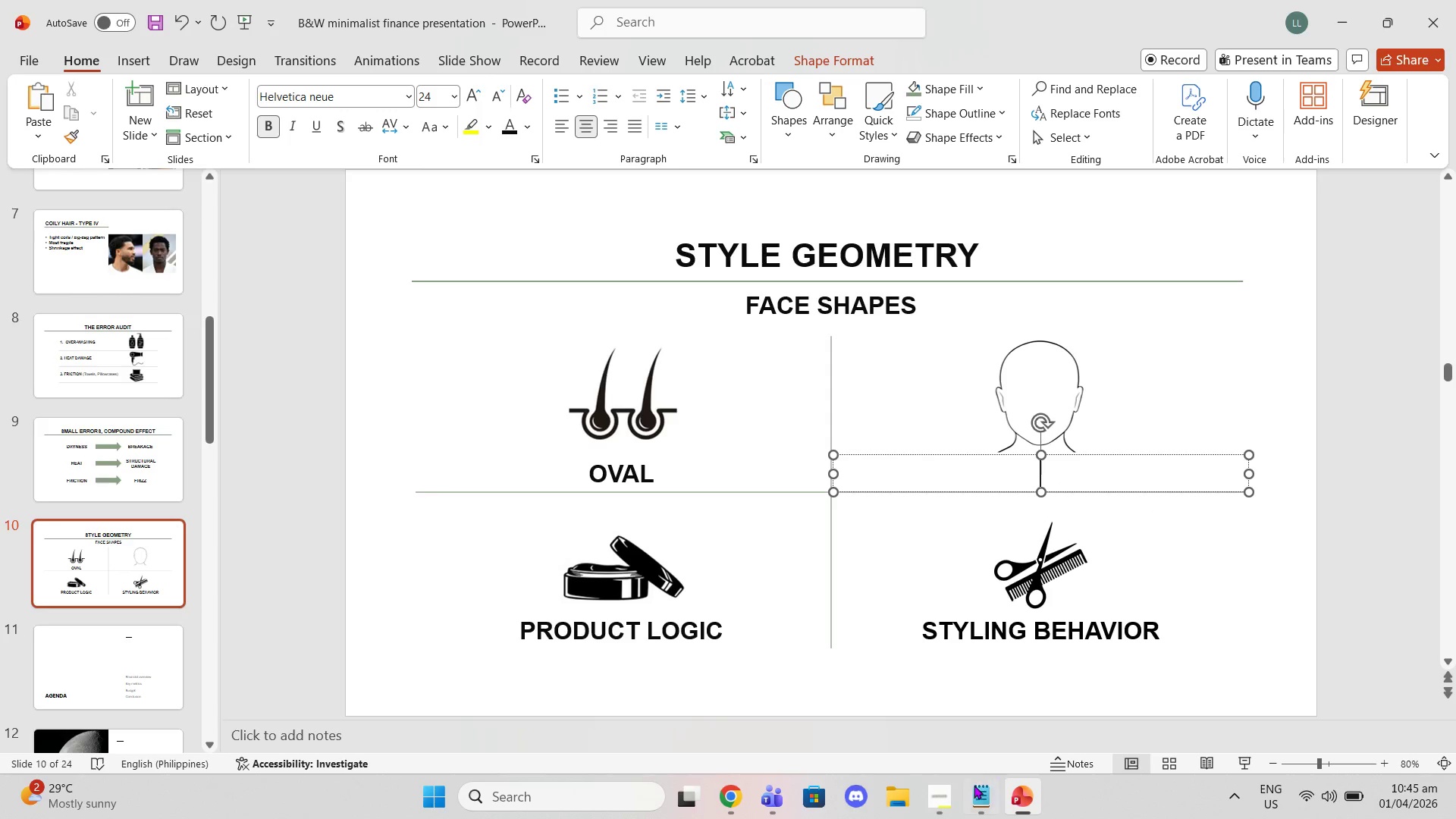 
left_click_drag(start_coordinate=[979, 795], to_coordinate=[985, 797])
 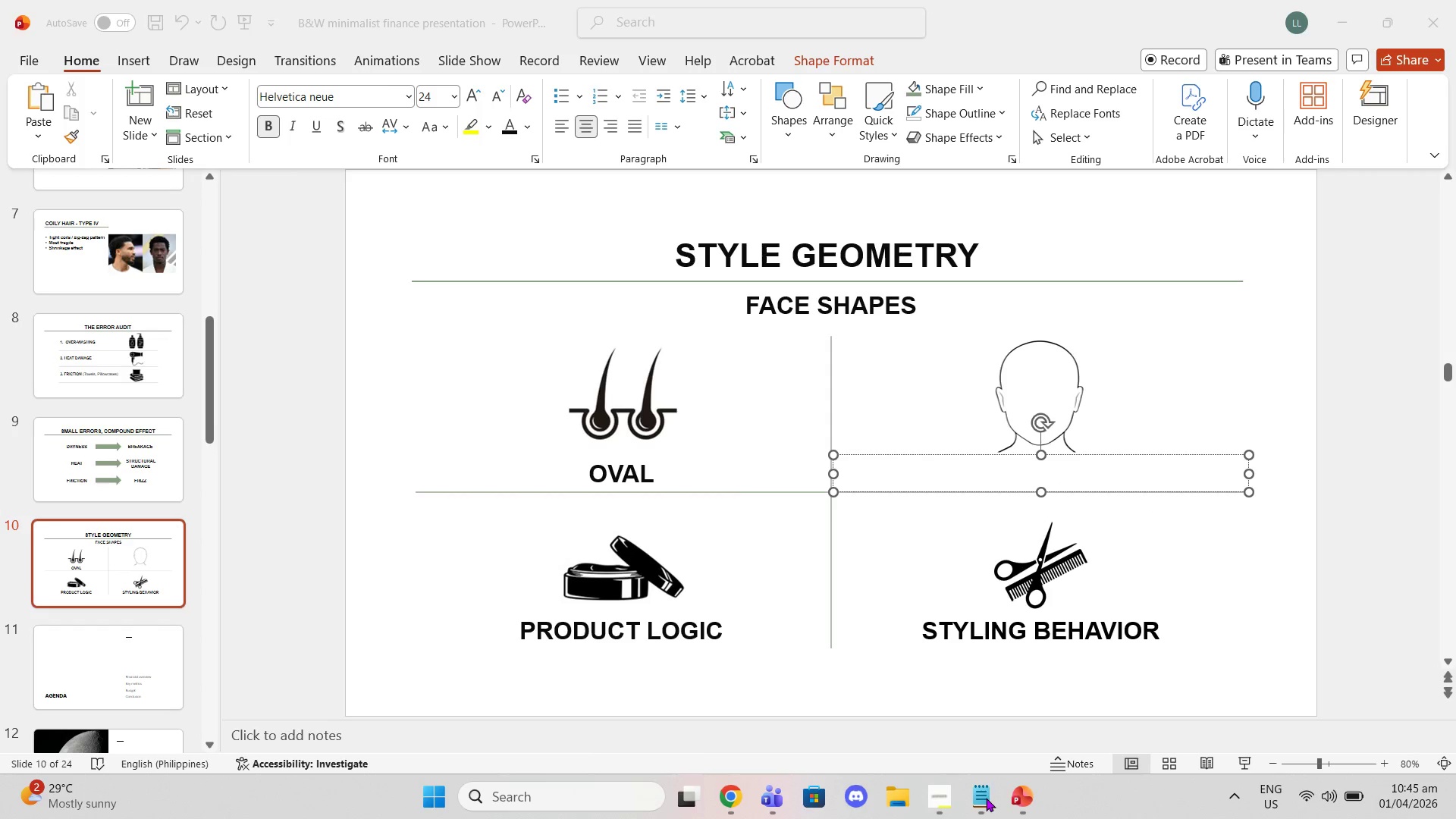 
left_click([986, 798])
 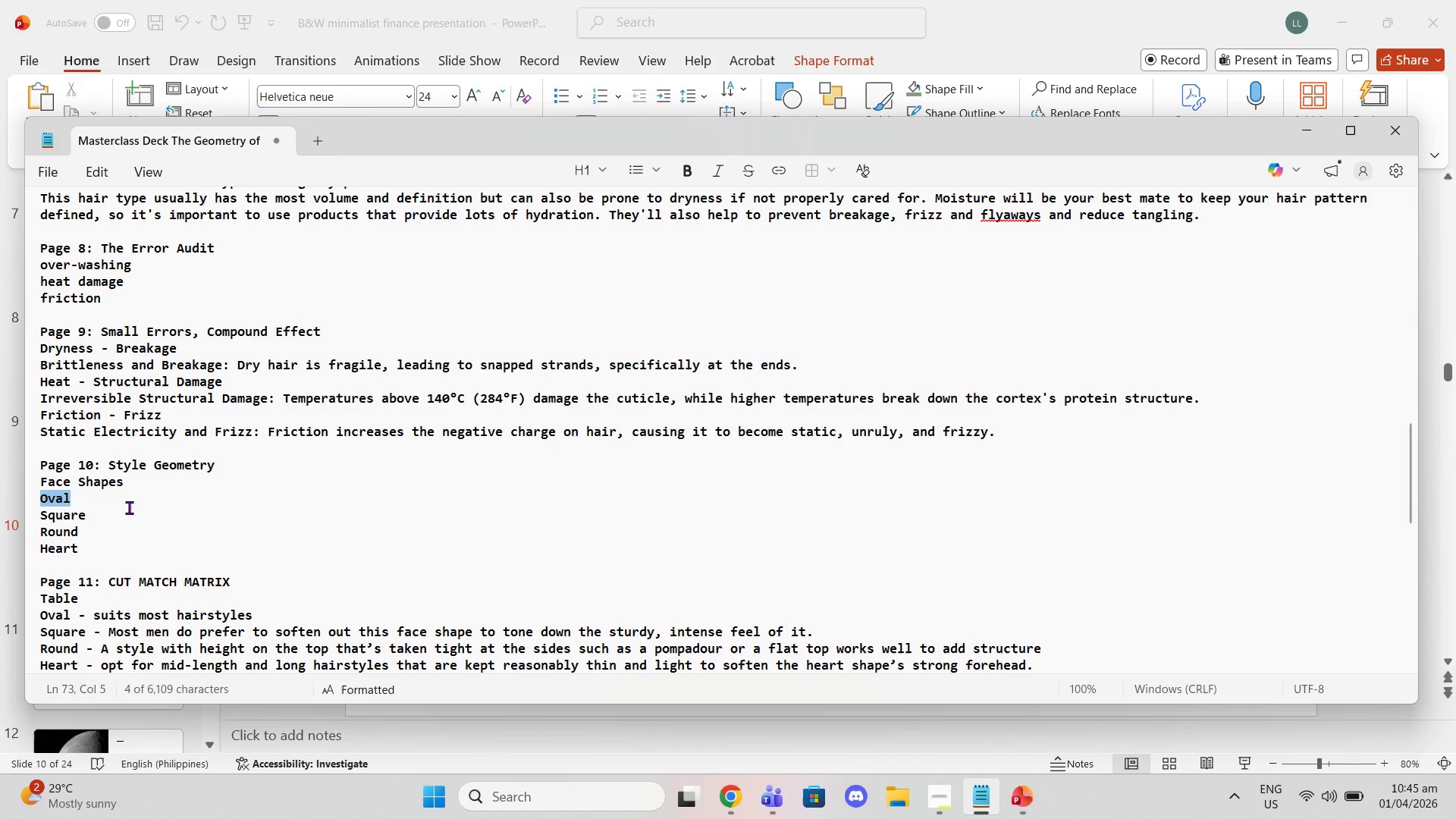 
left_click_drag(start_coordinate=[99, 518], to_coordinate=[30, 518])
 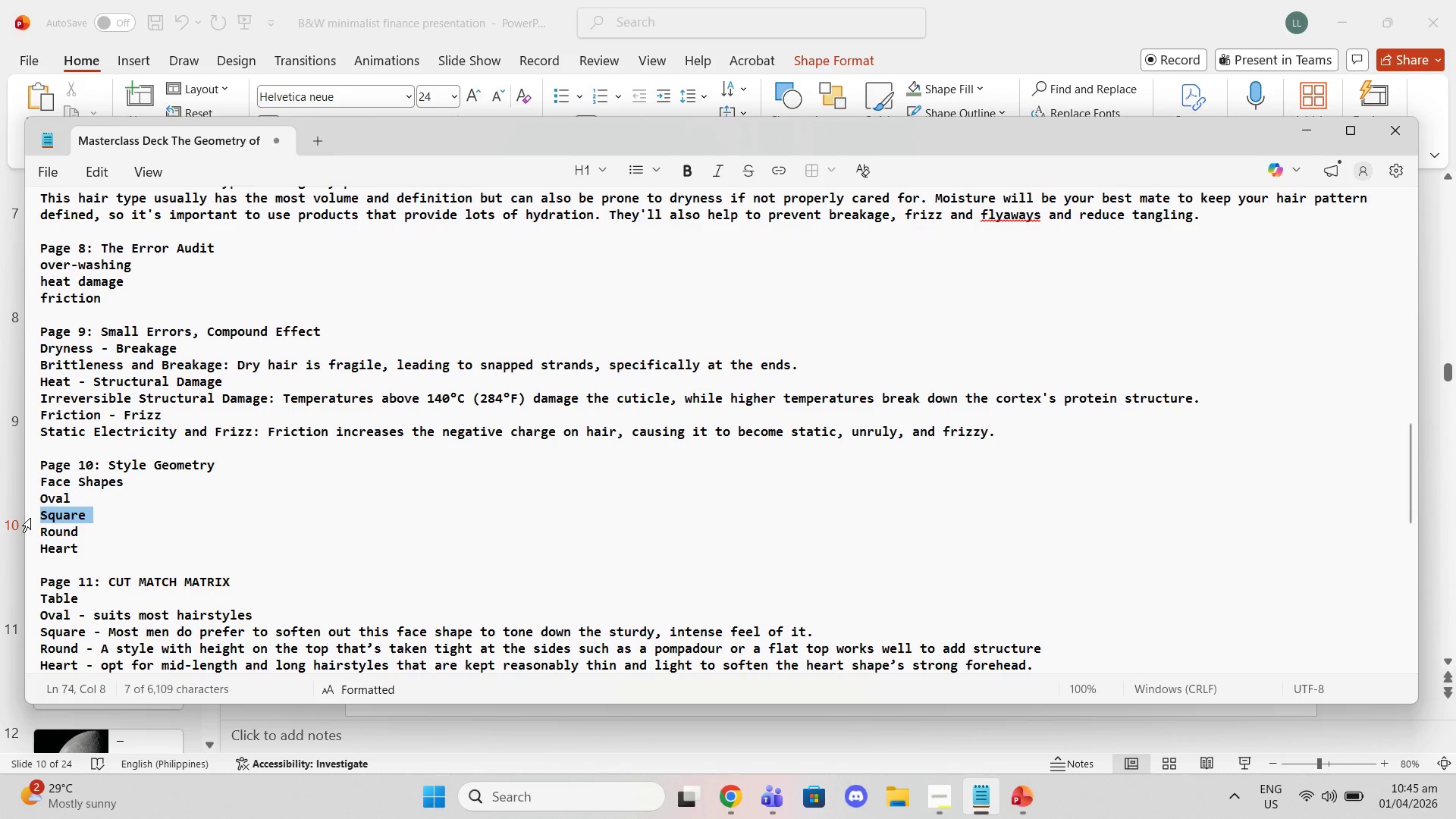 
key(Control+C)
 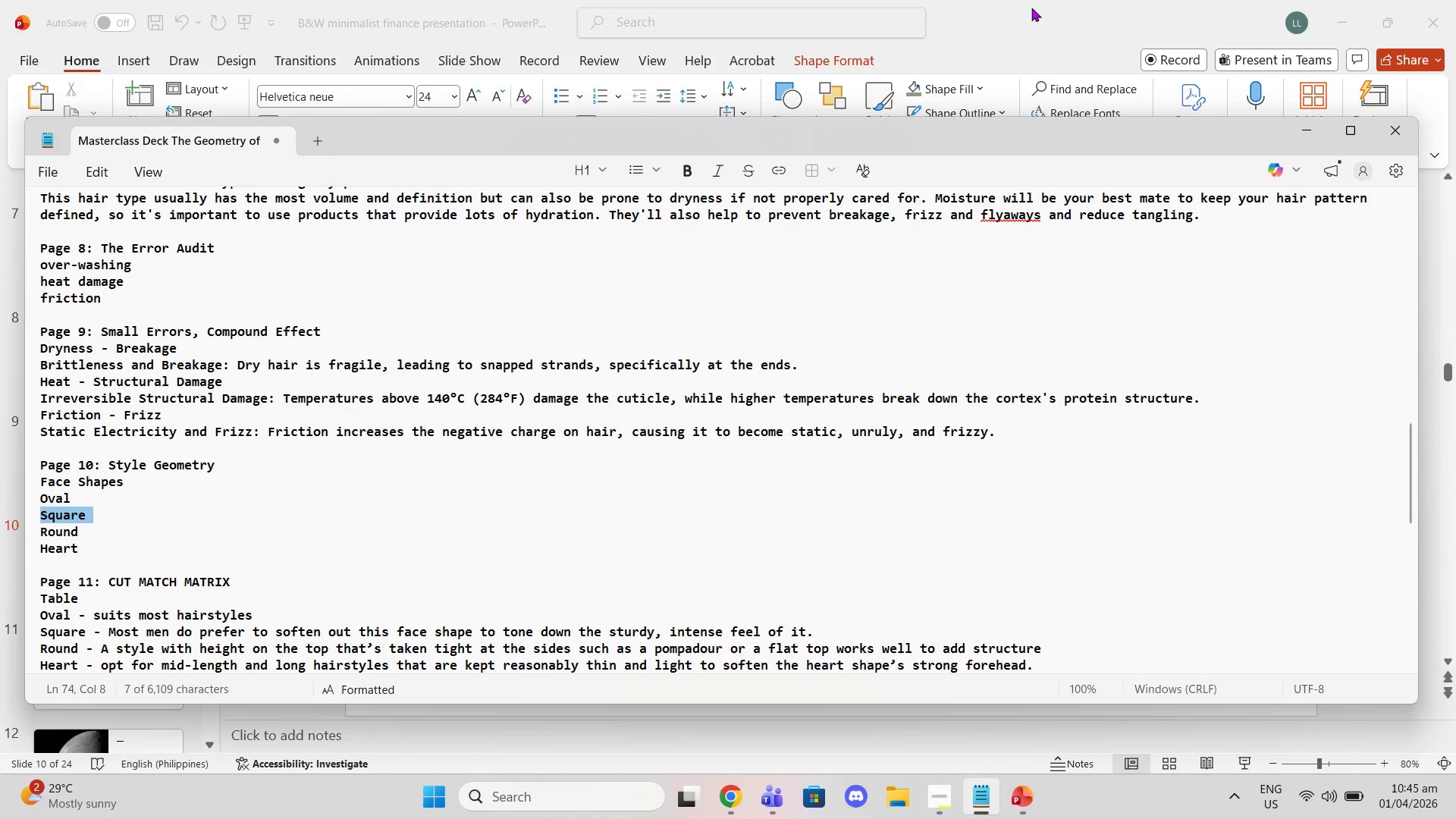 
left_click([1037, 11])
 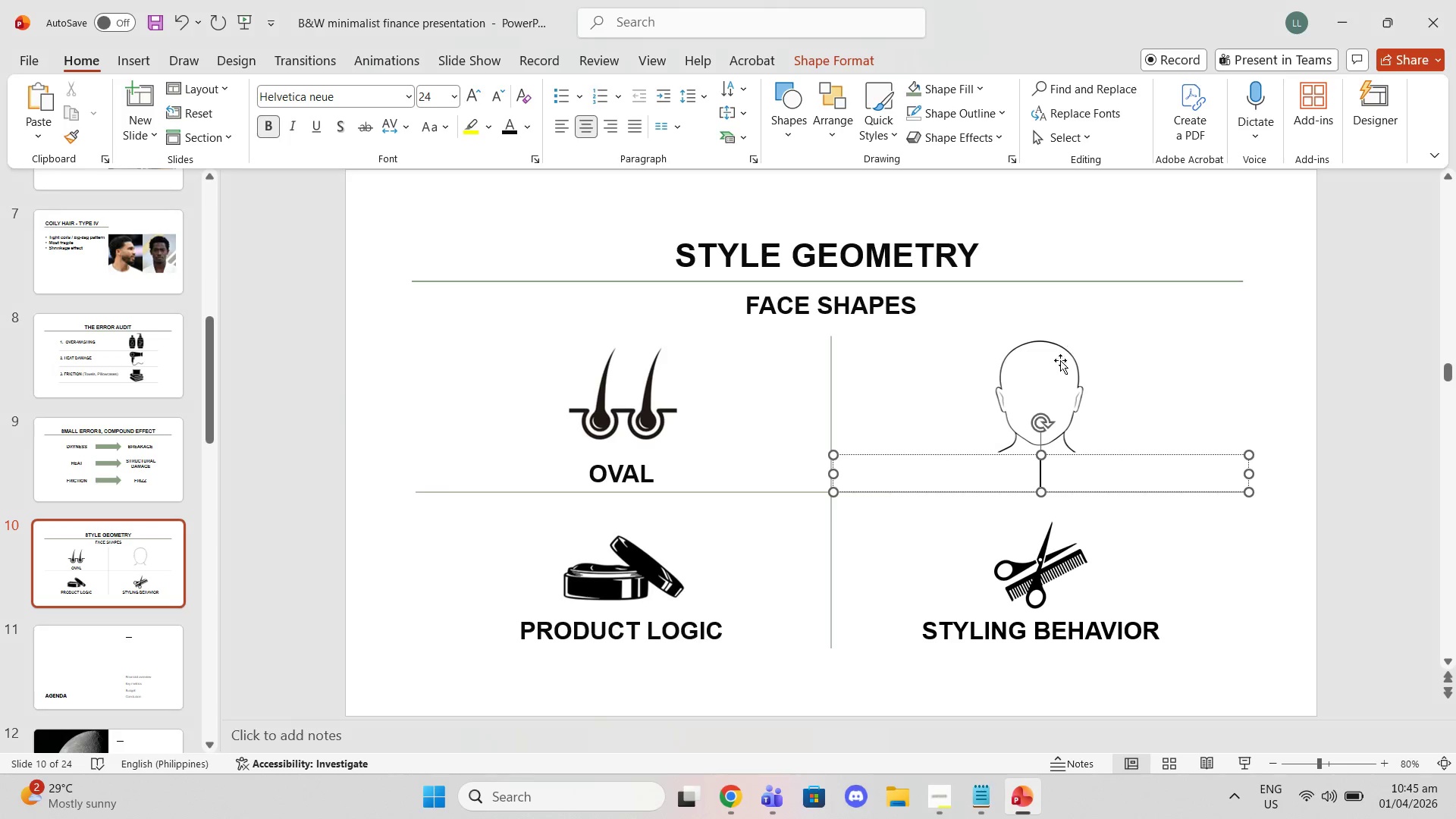 
key(Control+Shift+ShiftLeft)
 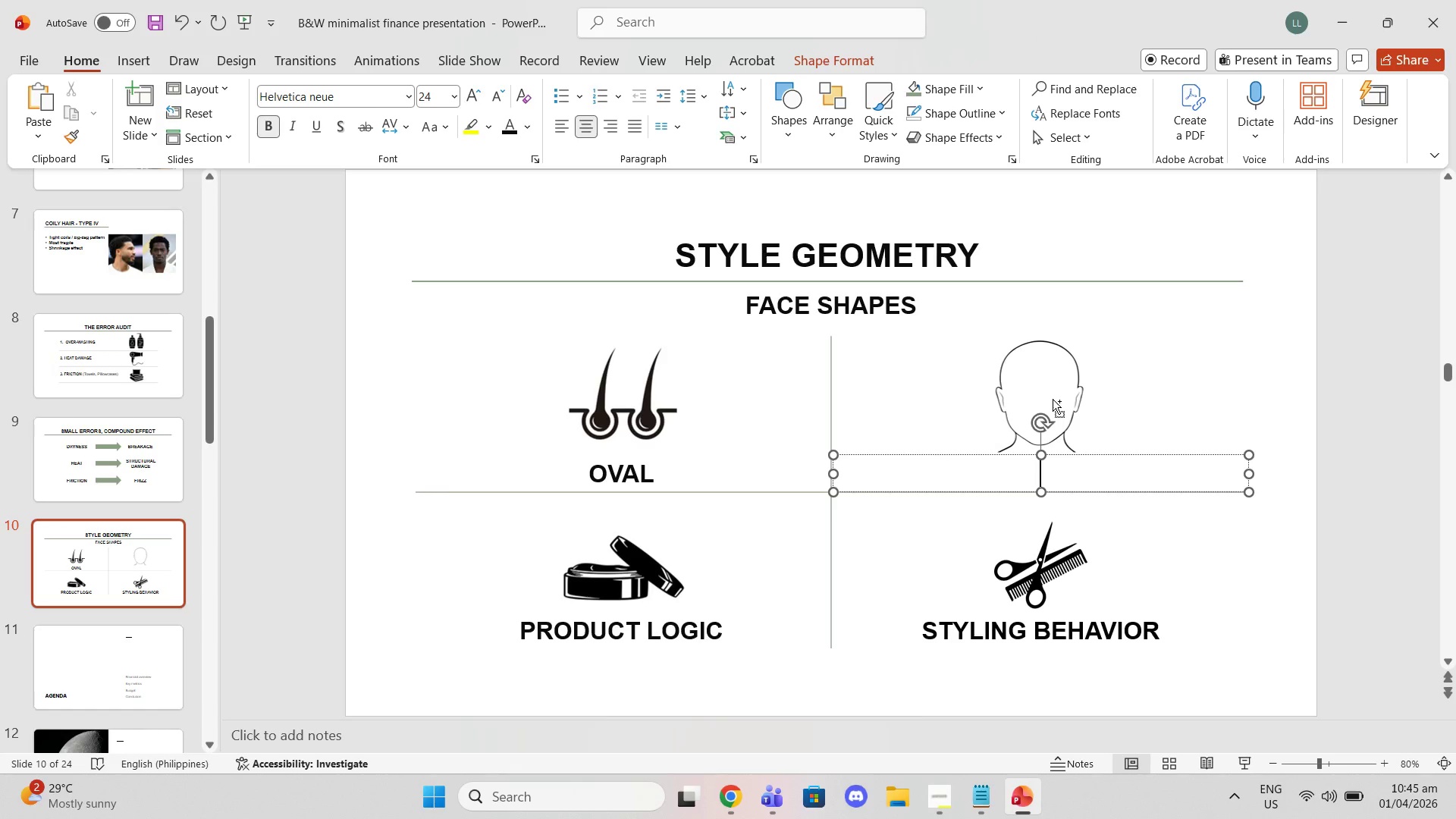 
key(Control+Shift+V)
 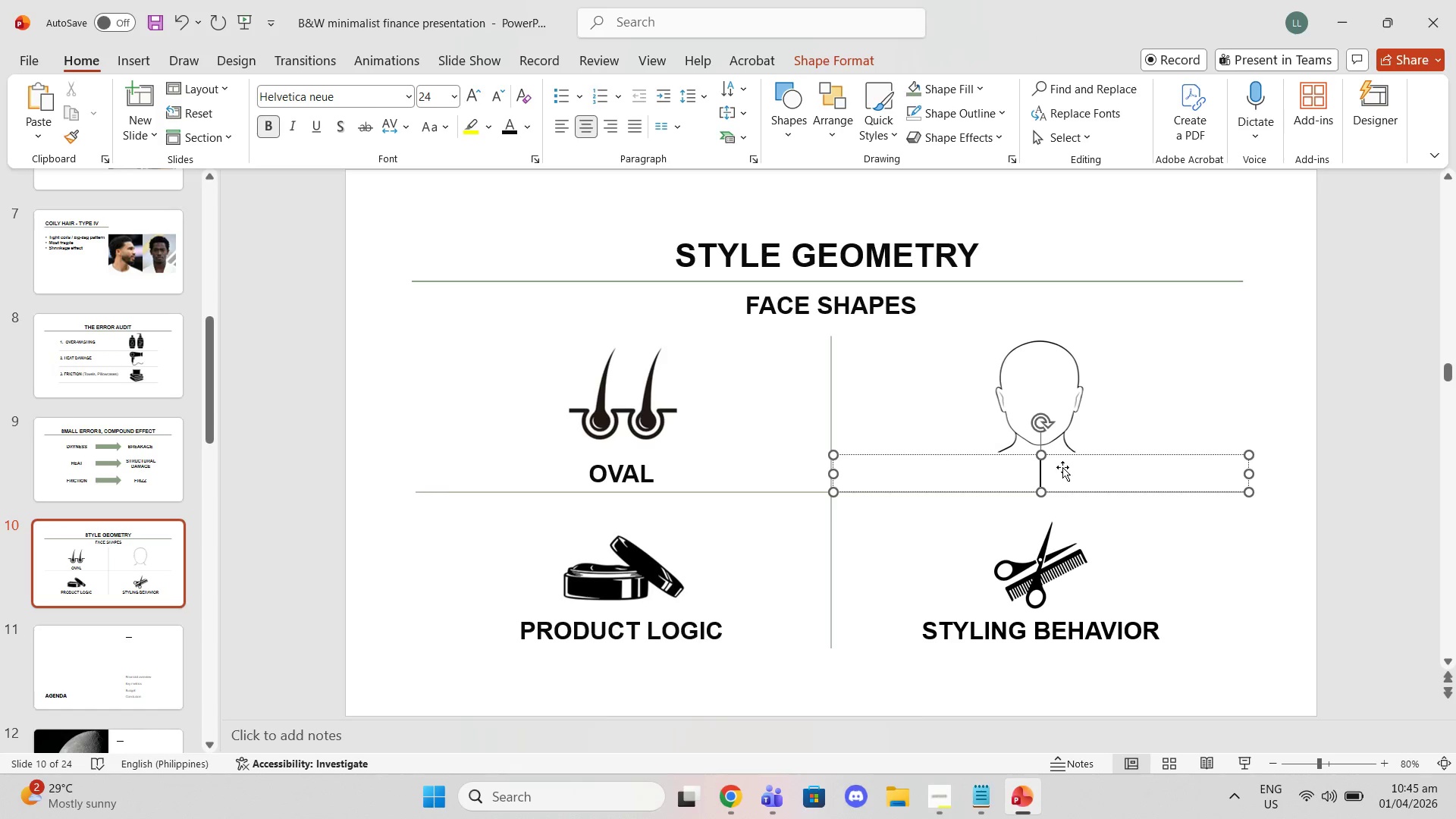 
left_click([1062, 467])
 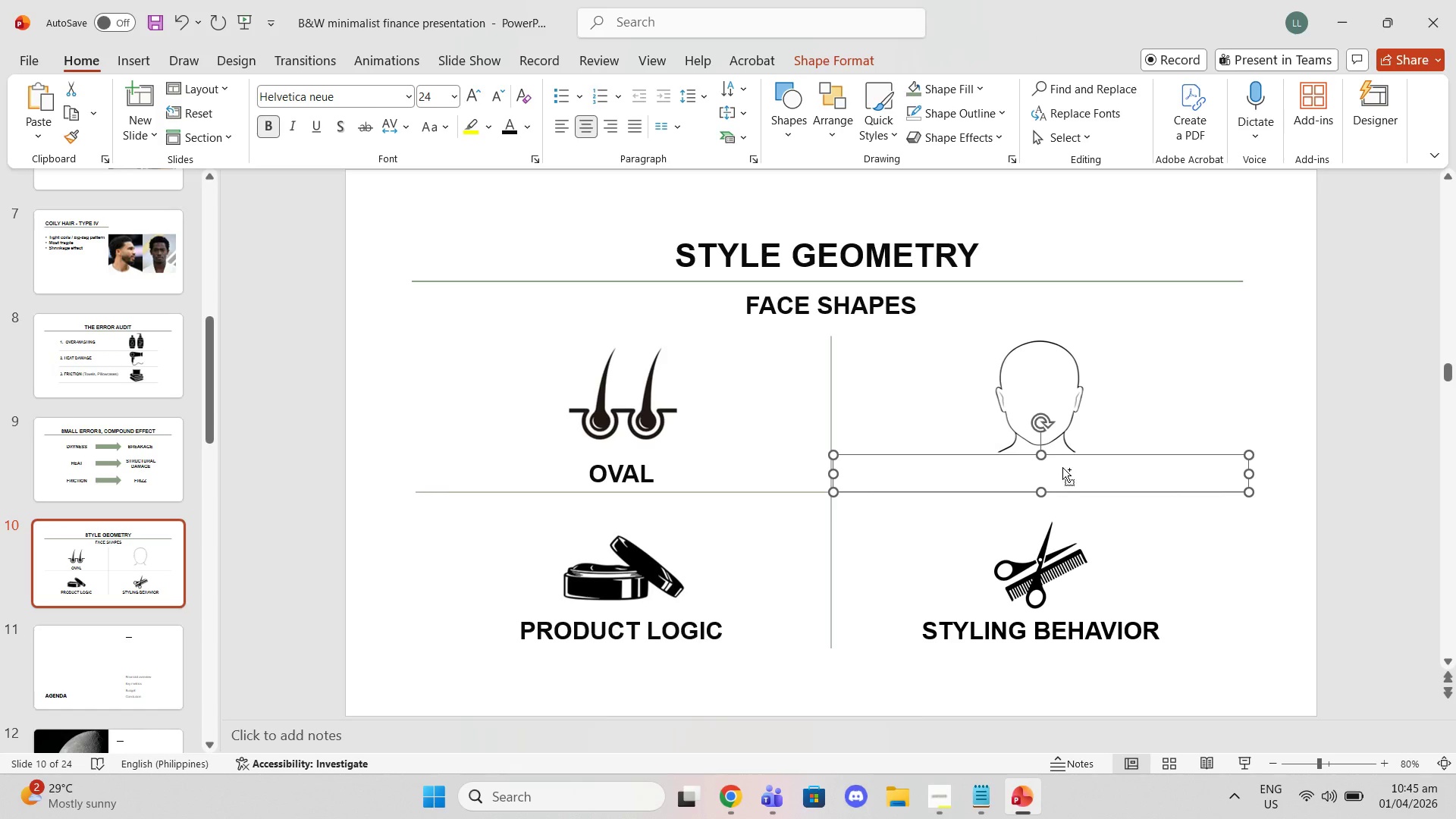 
hold_key(key=ControlLeft, duration=0.47)
 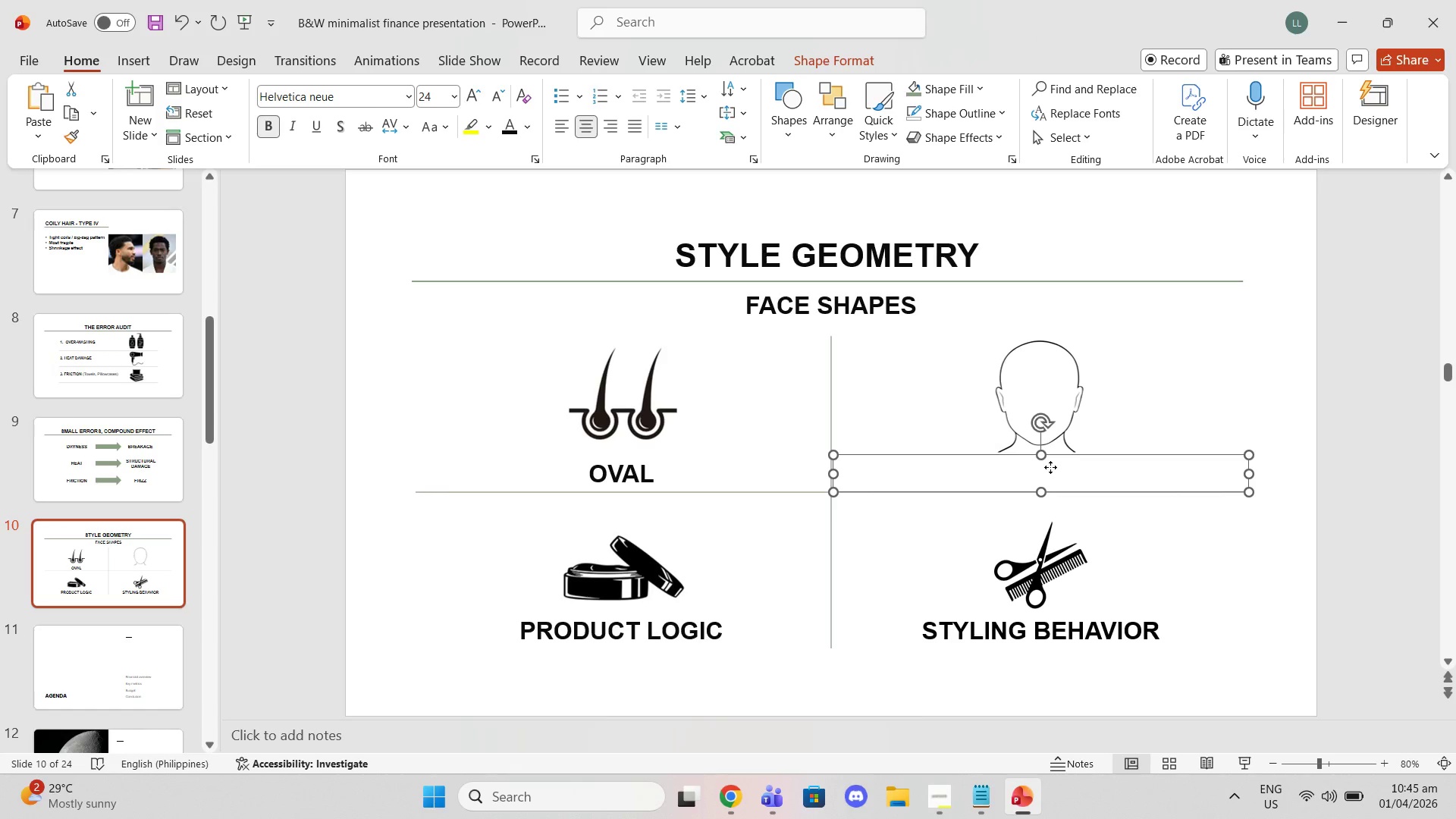 
left_click([1050, 467])
 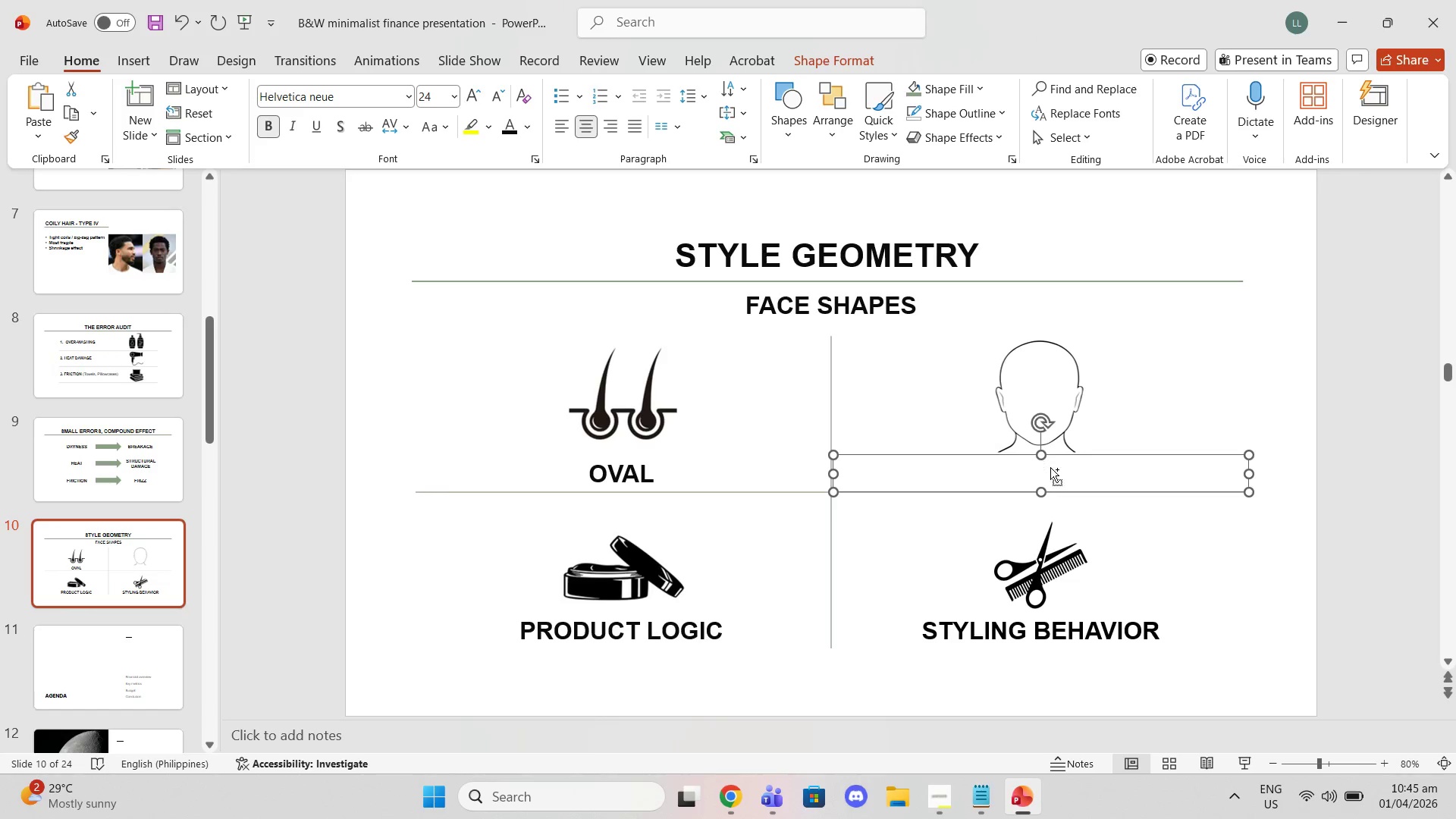 
key(Control+V)
 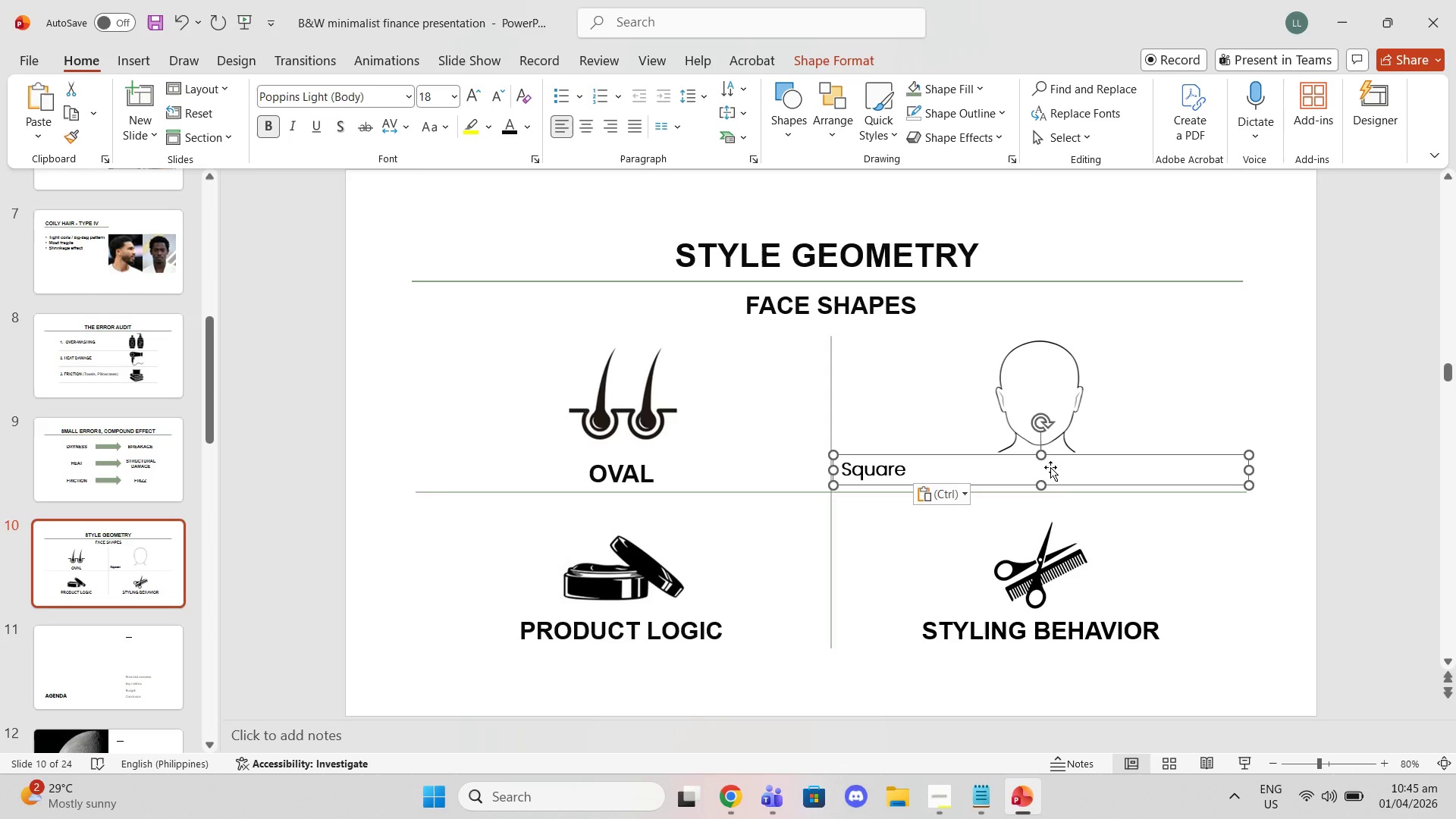 
key(Control+ControlLeft)
 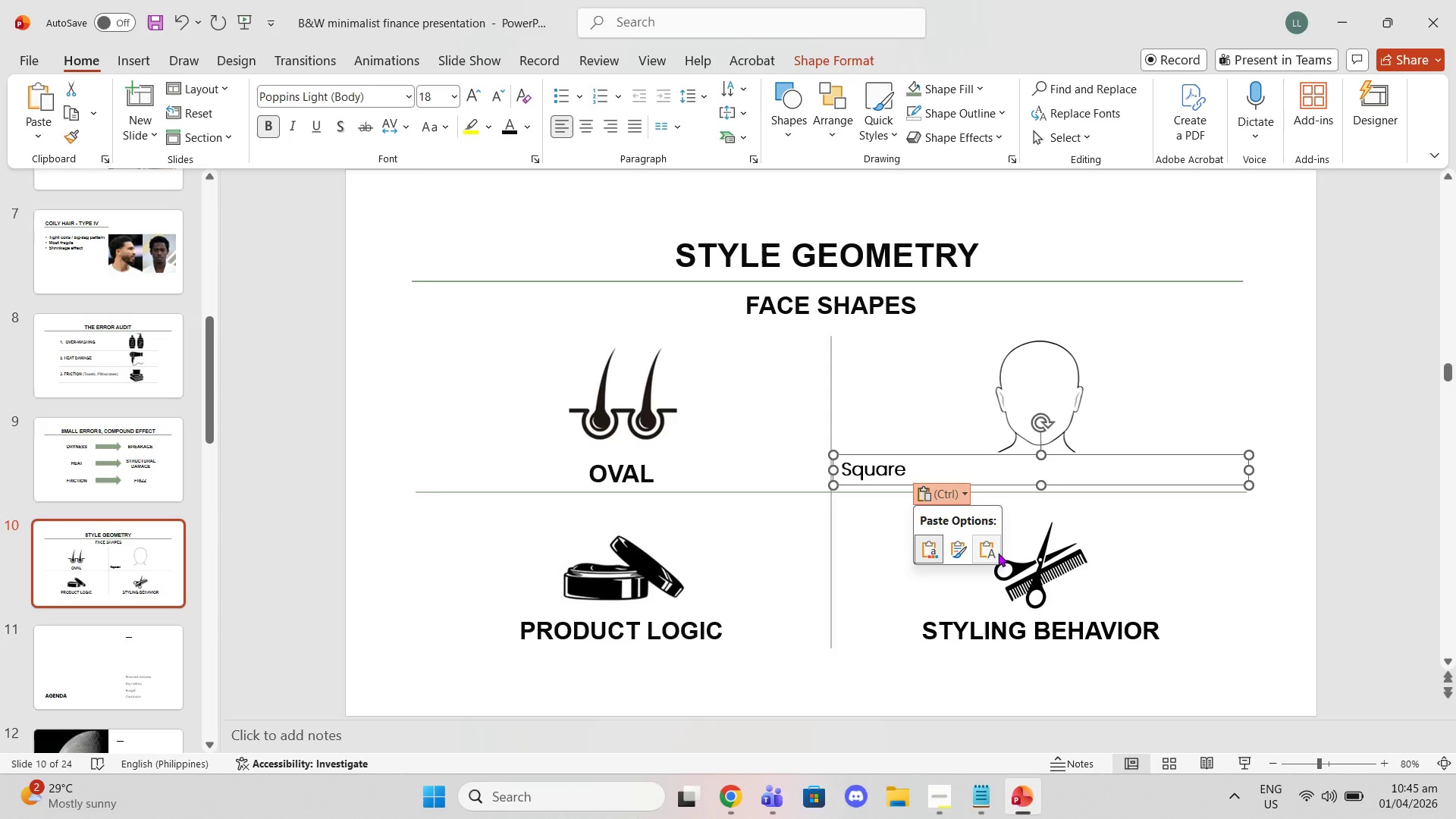 
left_click([998, 553])
 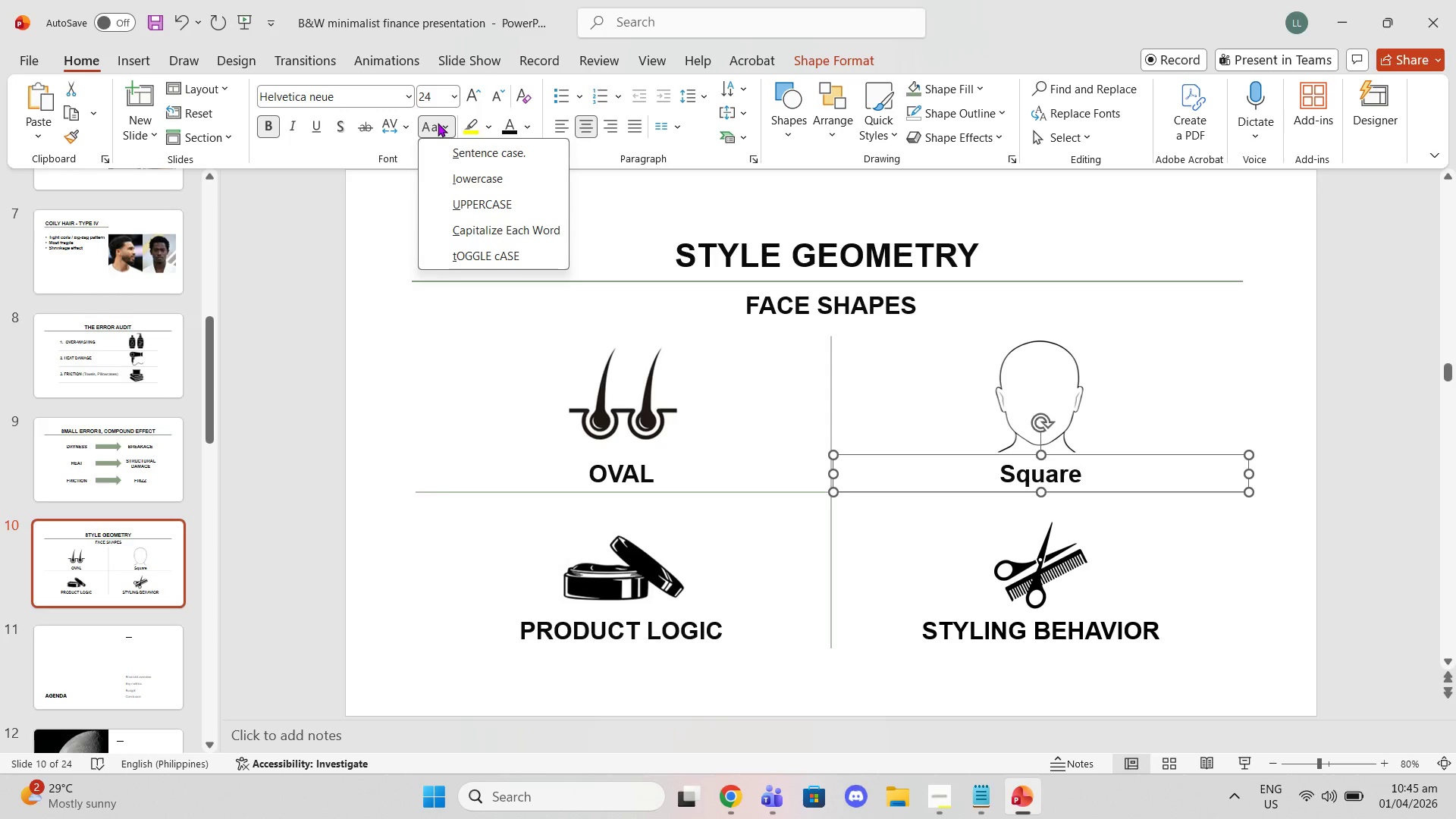 
left_click([485, 195])
 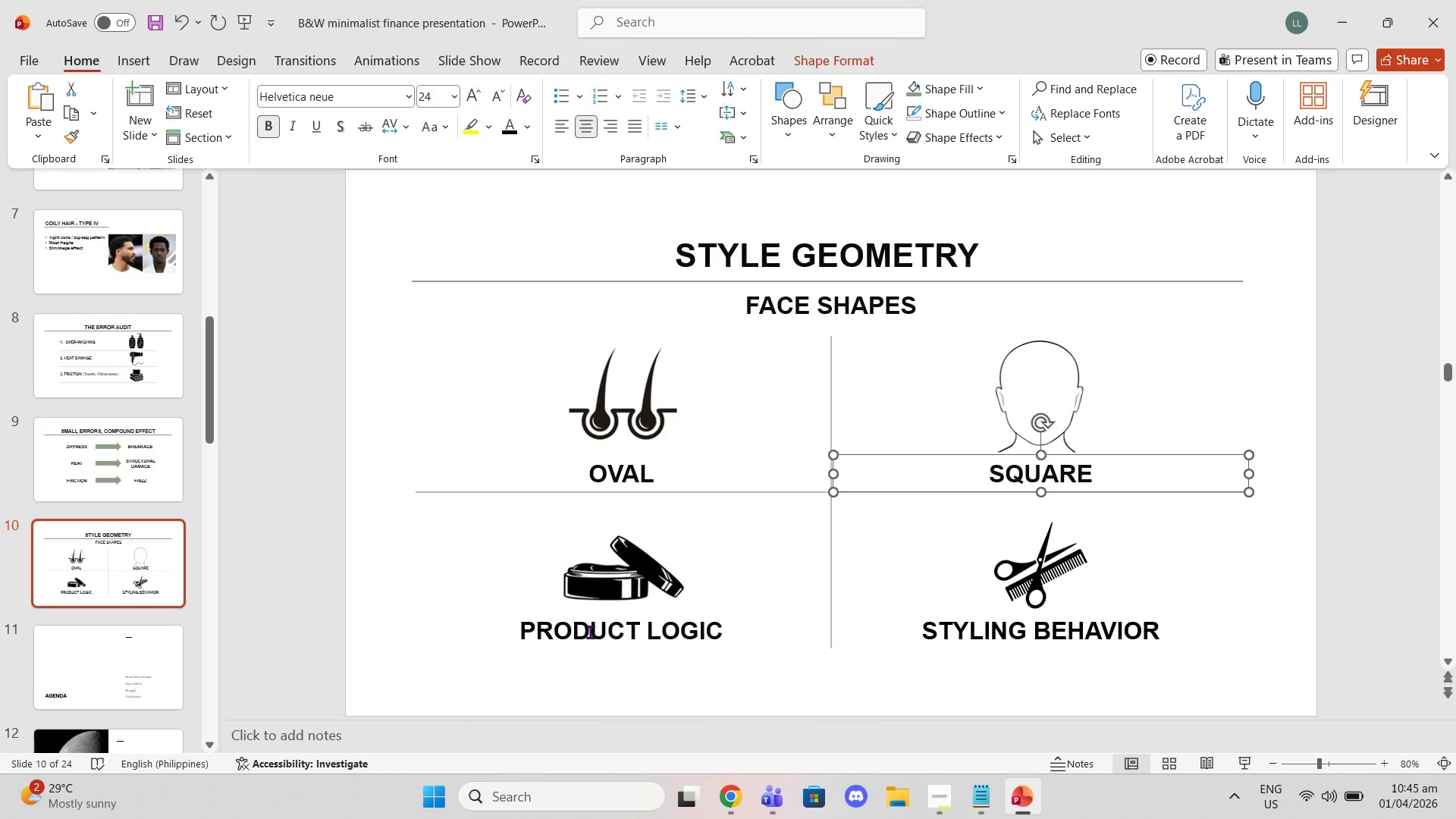 
double_click([594, 633])
 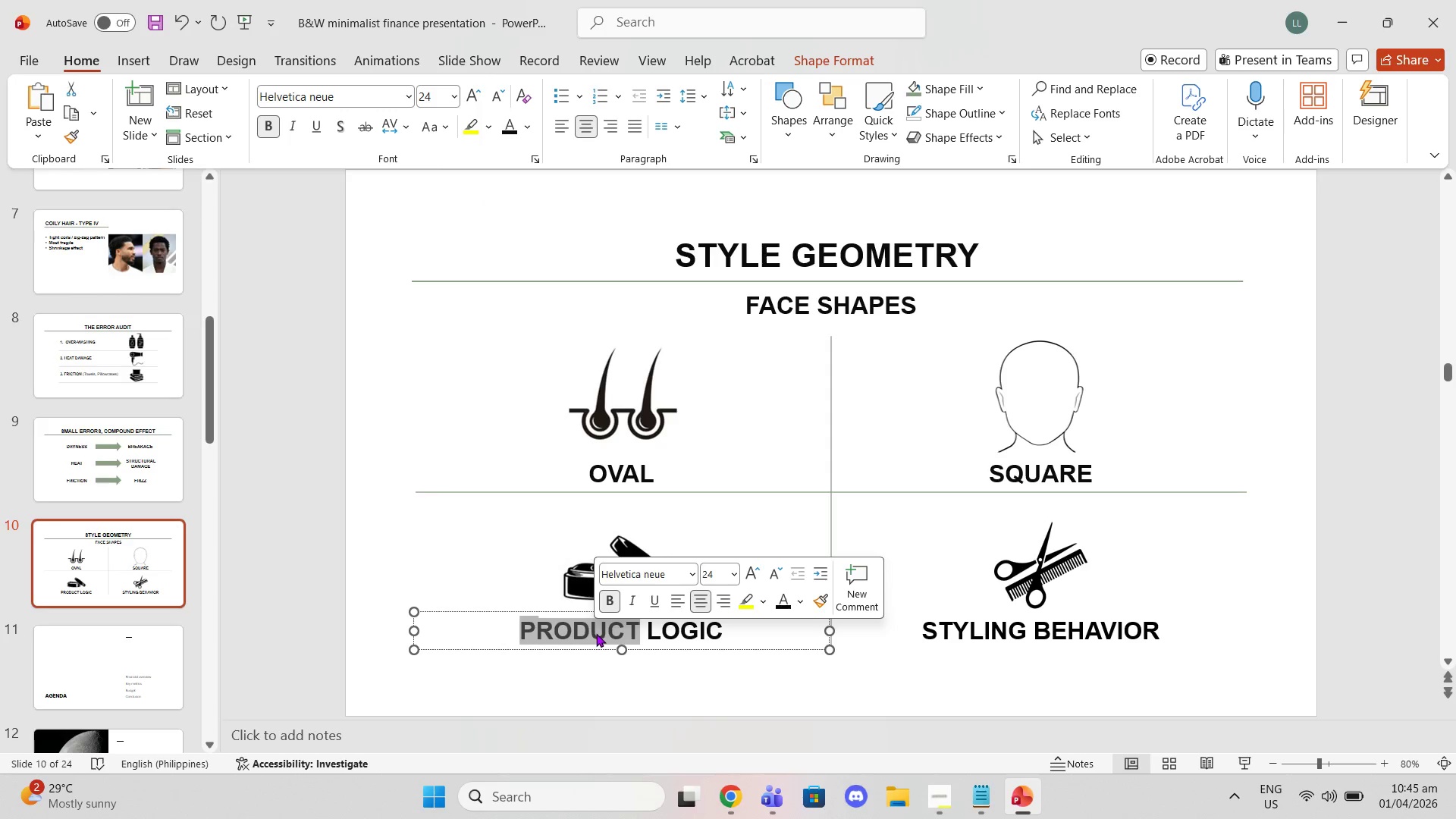 
triple_click([599, 634])
 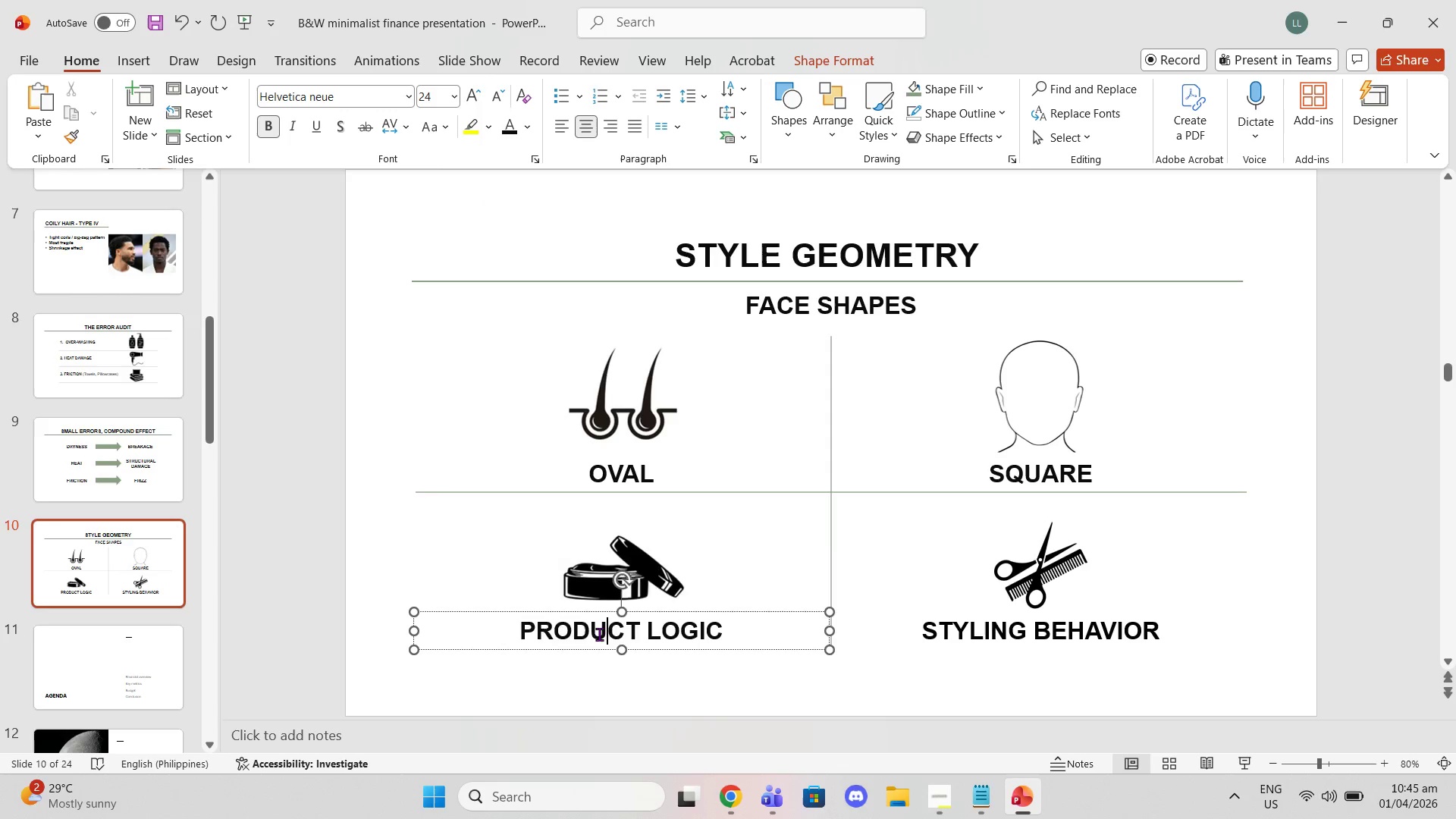 
triple_click([599, 634])
 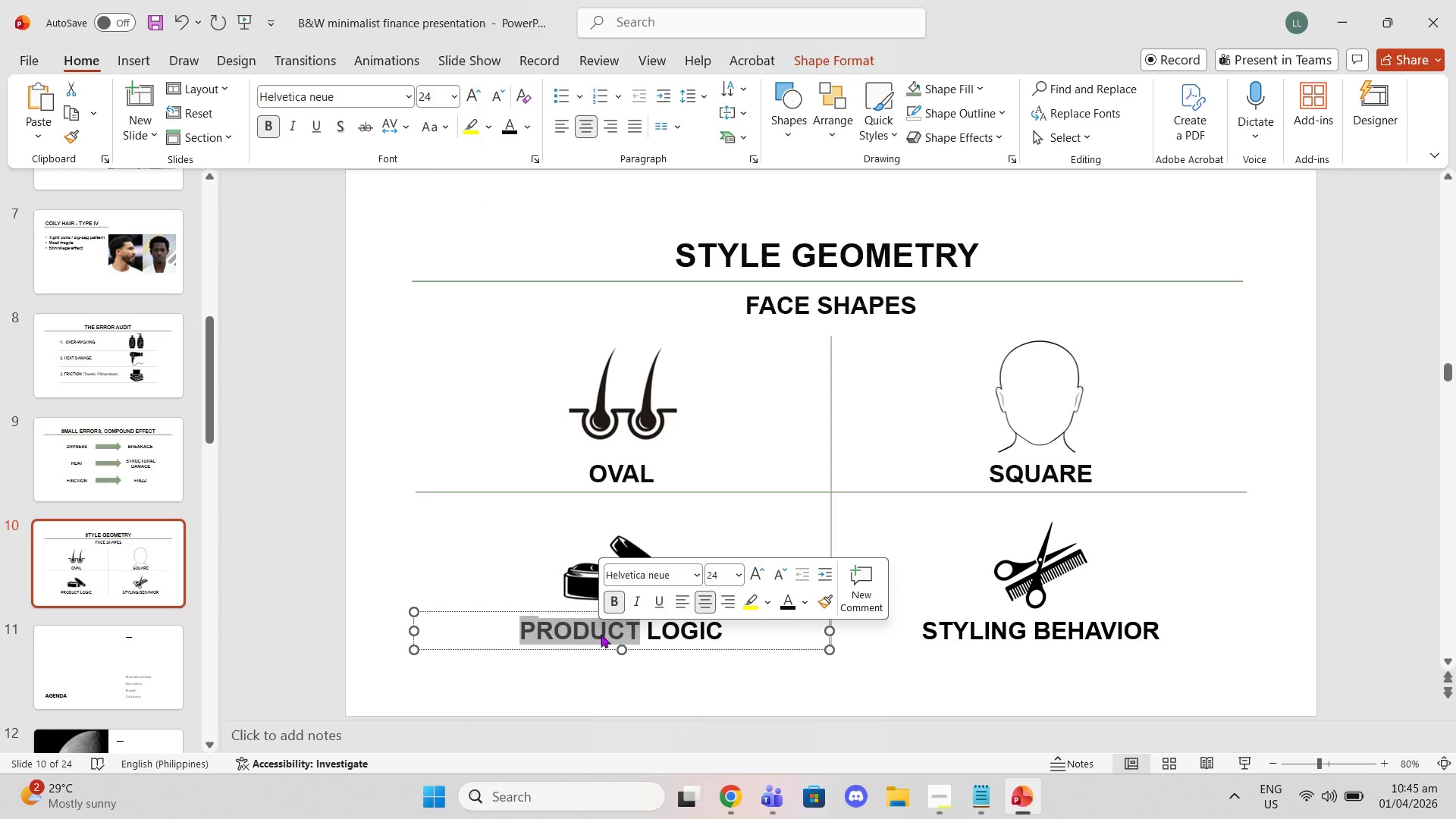 
triple_click([601, 634])
 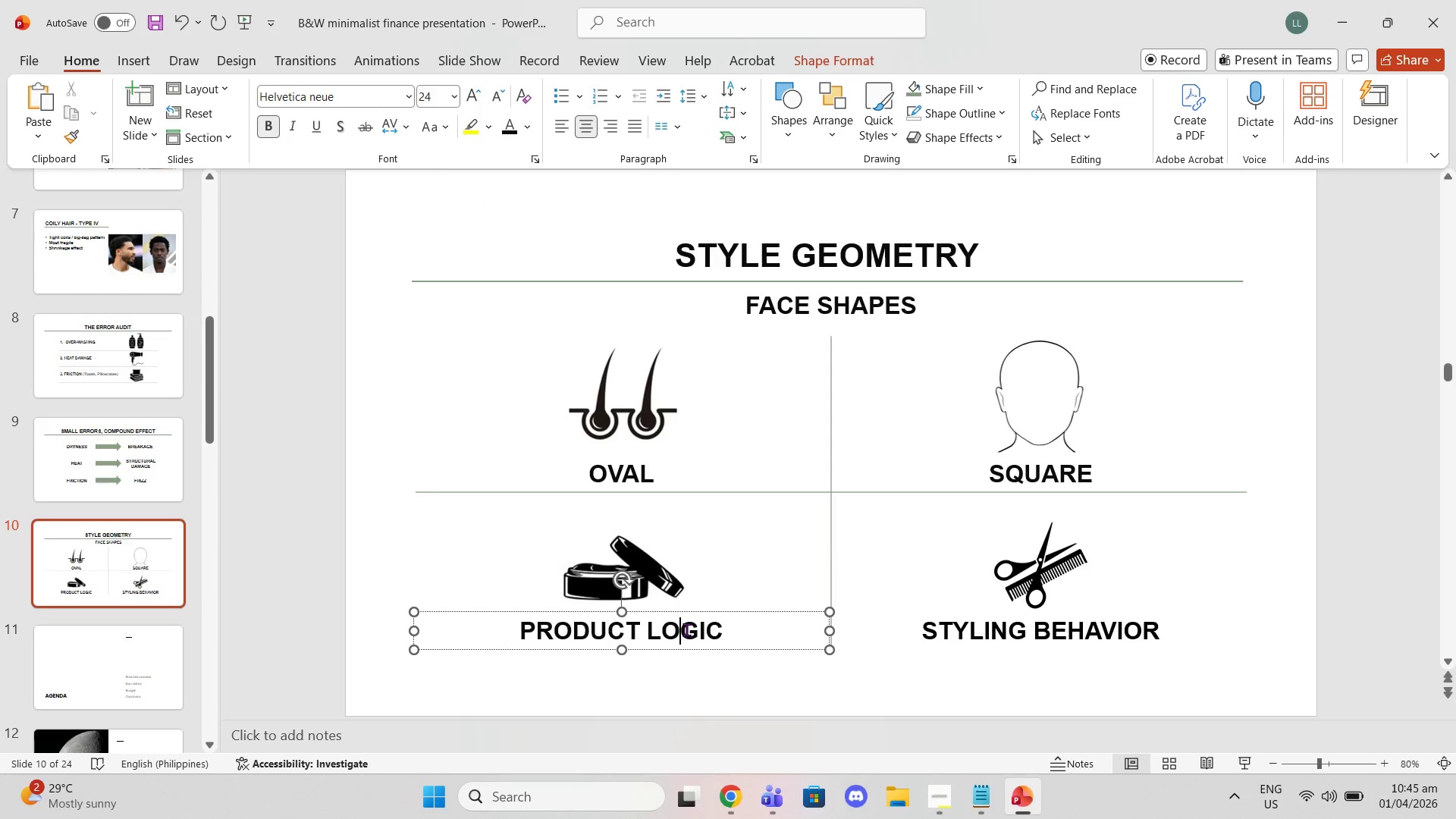 
double_click([686, 629])
 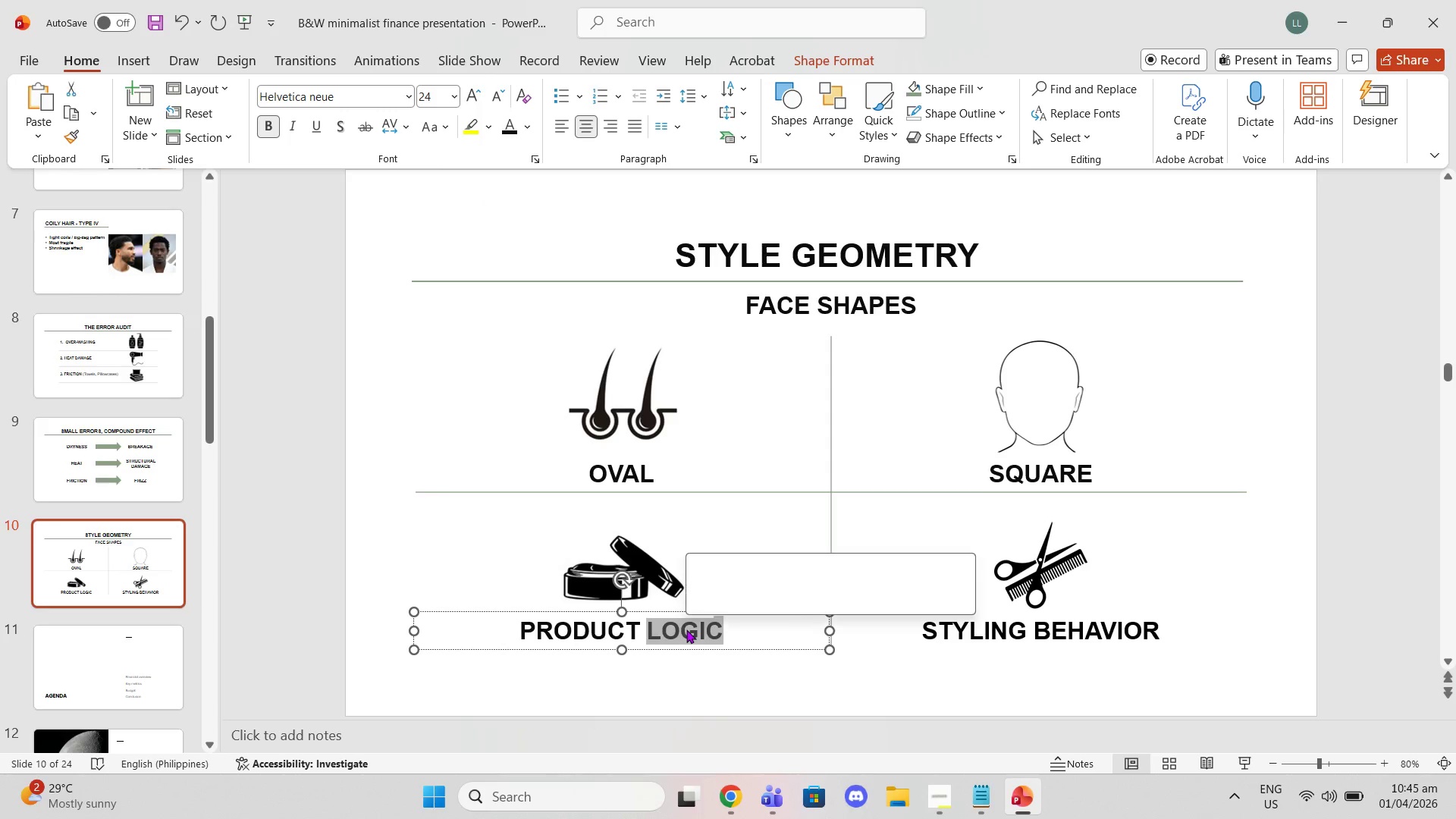 
triple_click([686, 629])
 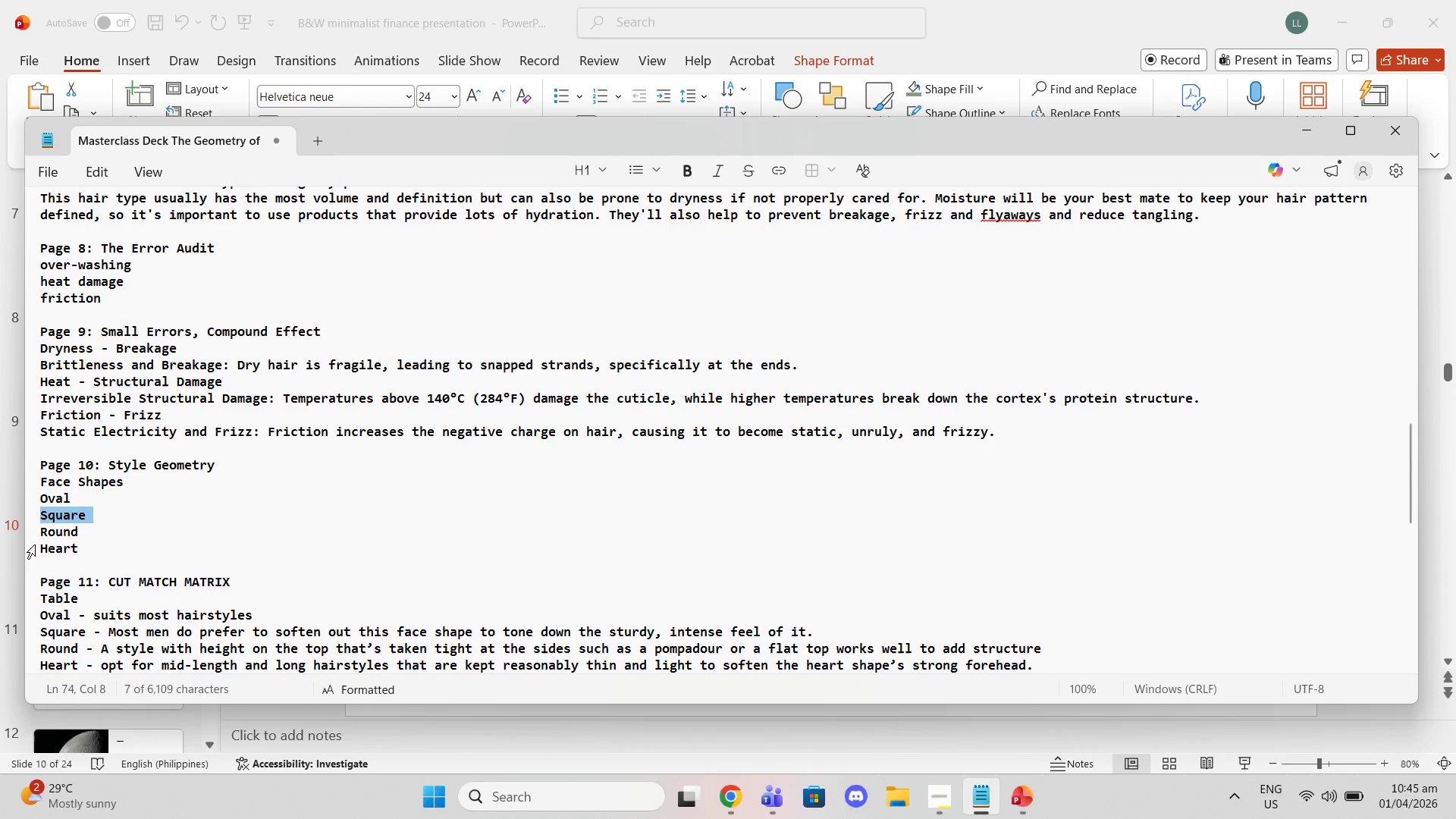 
left_click_drag(start_coordinate=[82, 532], to_coordinate=[30, 531])
 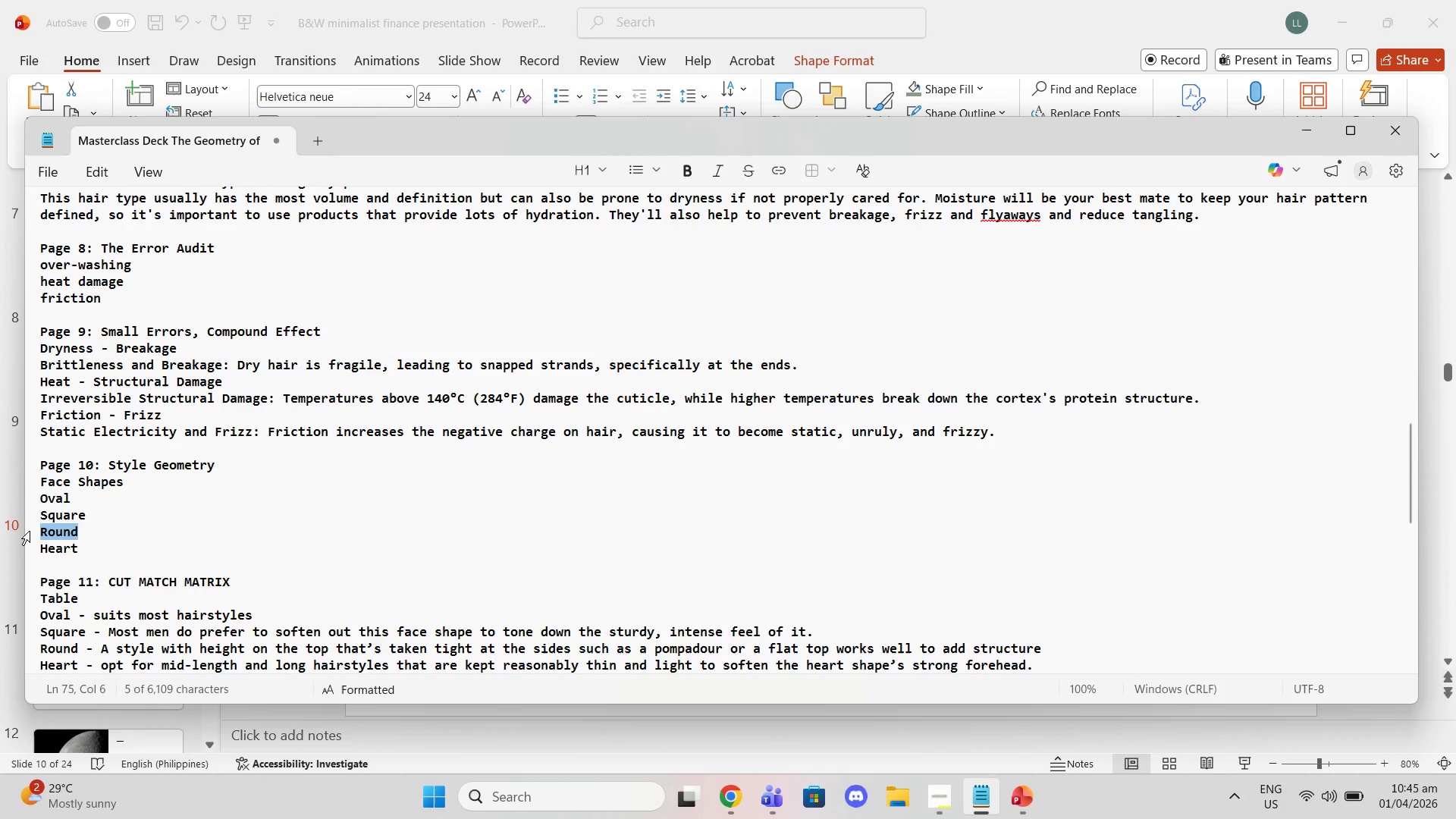 
key(Control+C)
 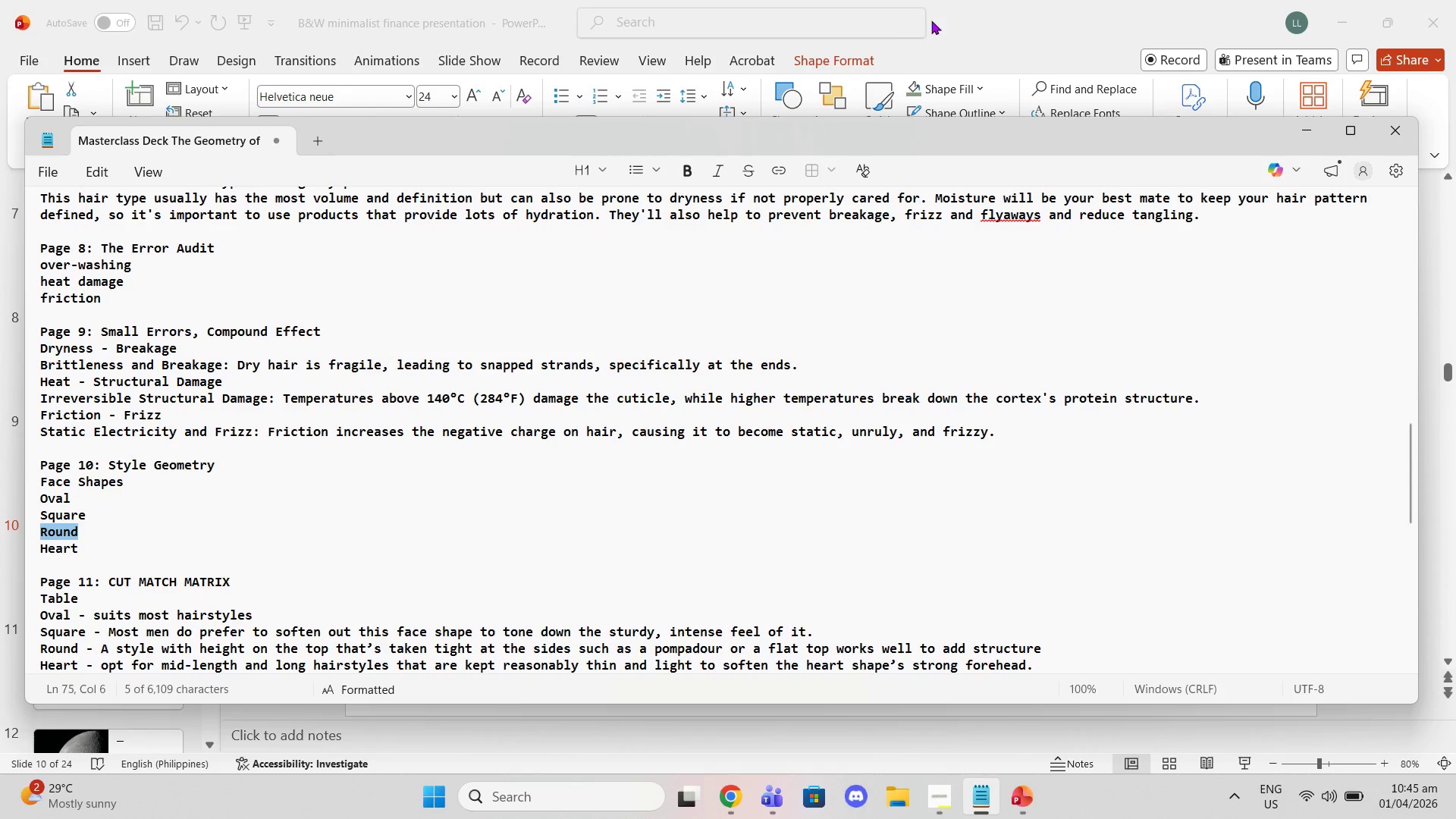 
left_click([932, 20])
 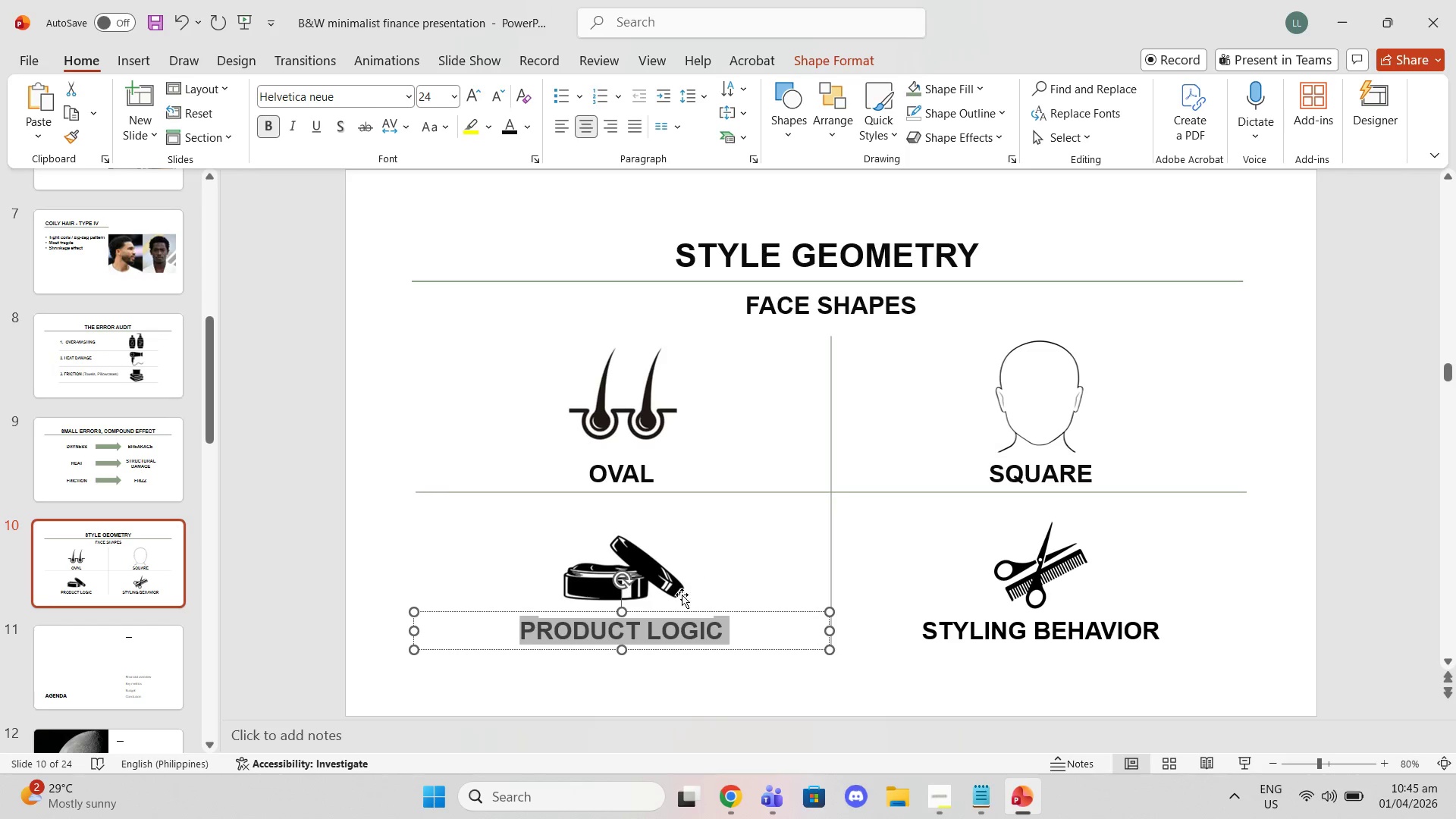 
key(Control+V)
 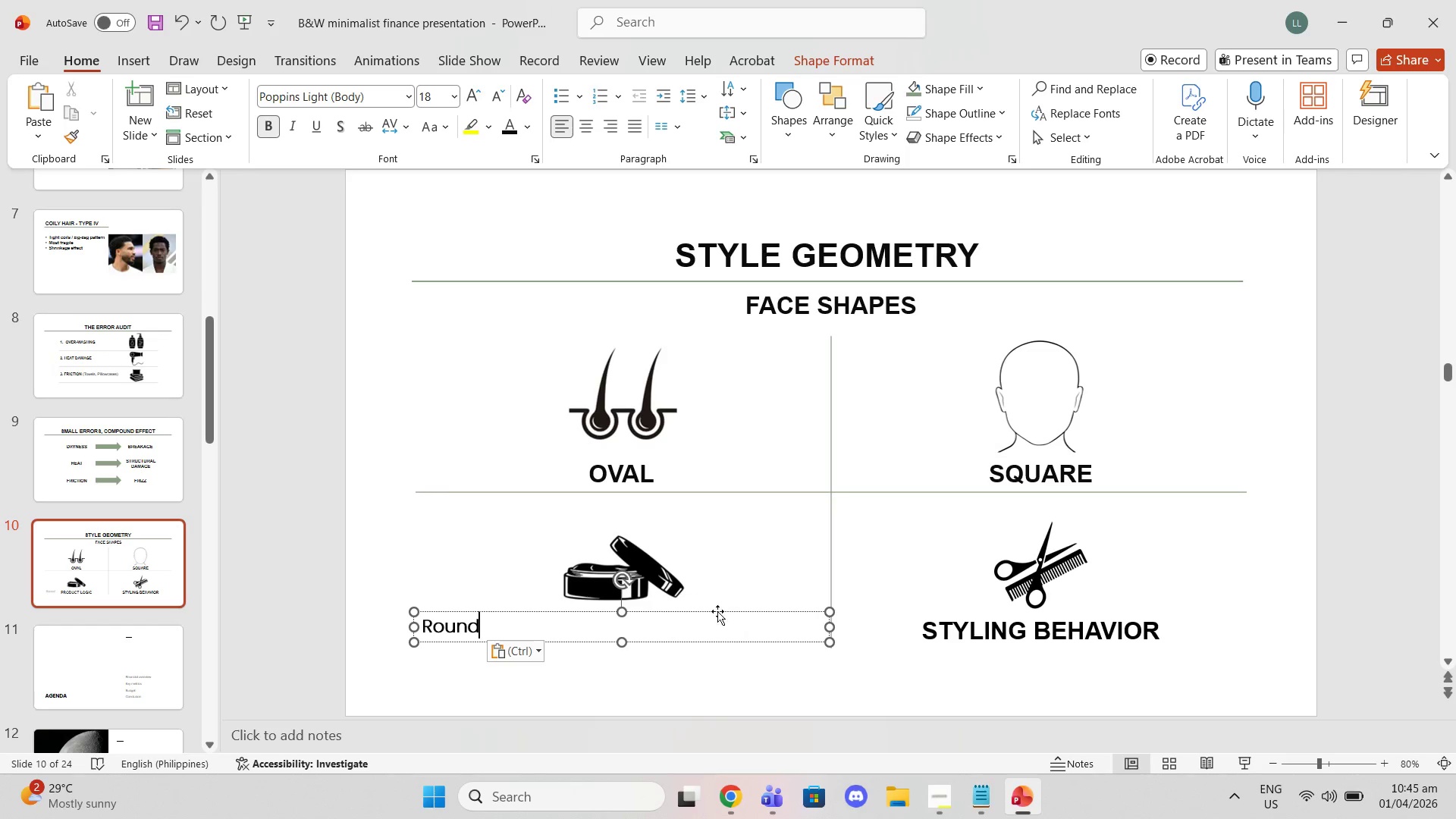 
key(Control+ControlLeft)
 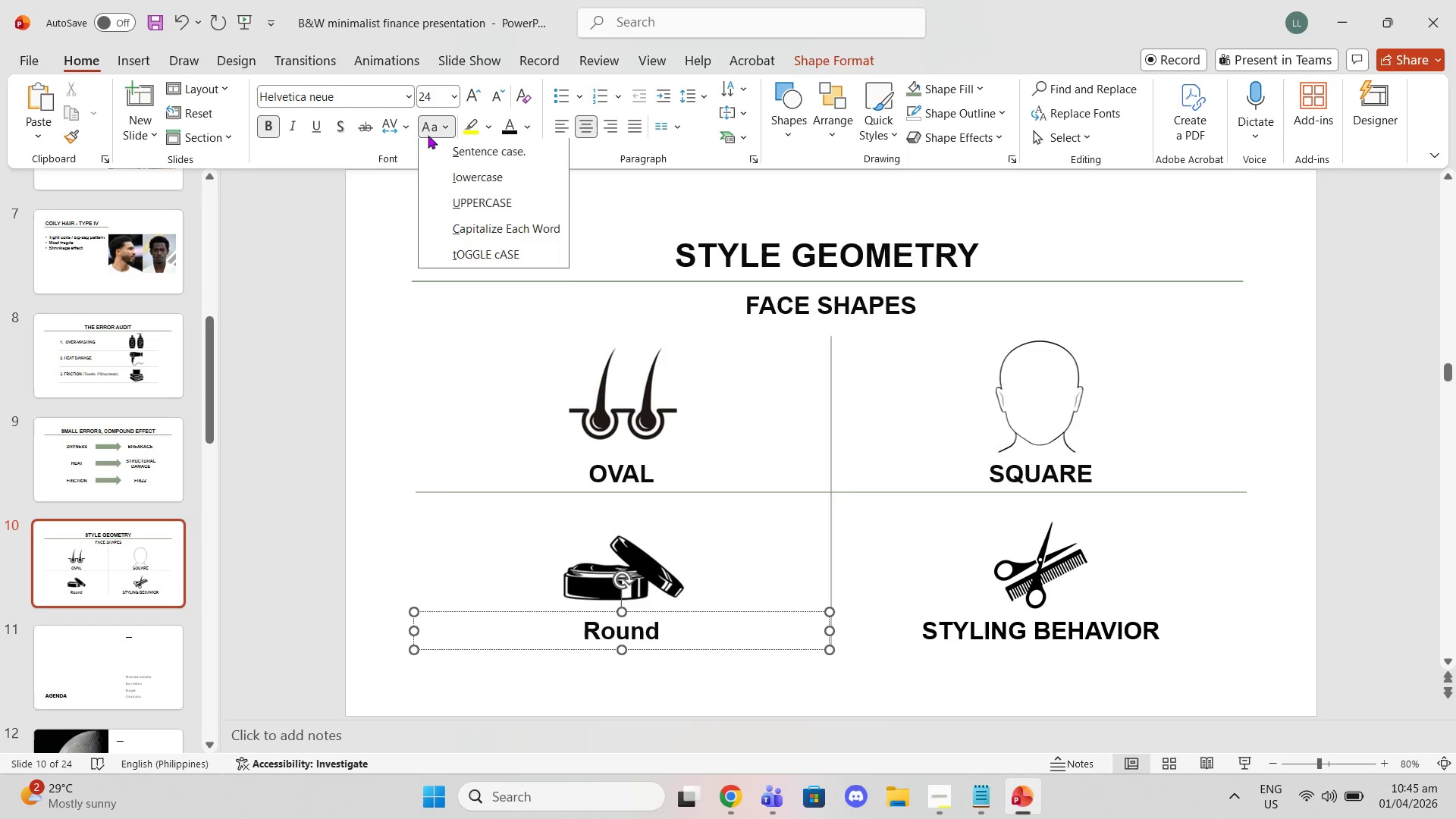 
left_click([469, 206])
 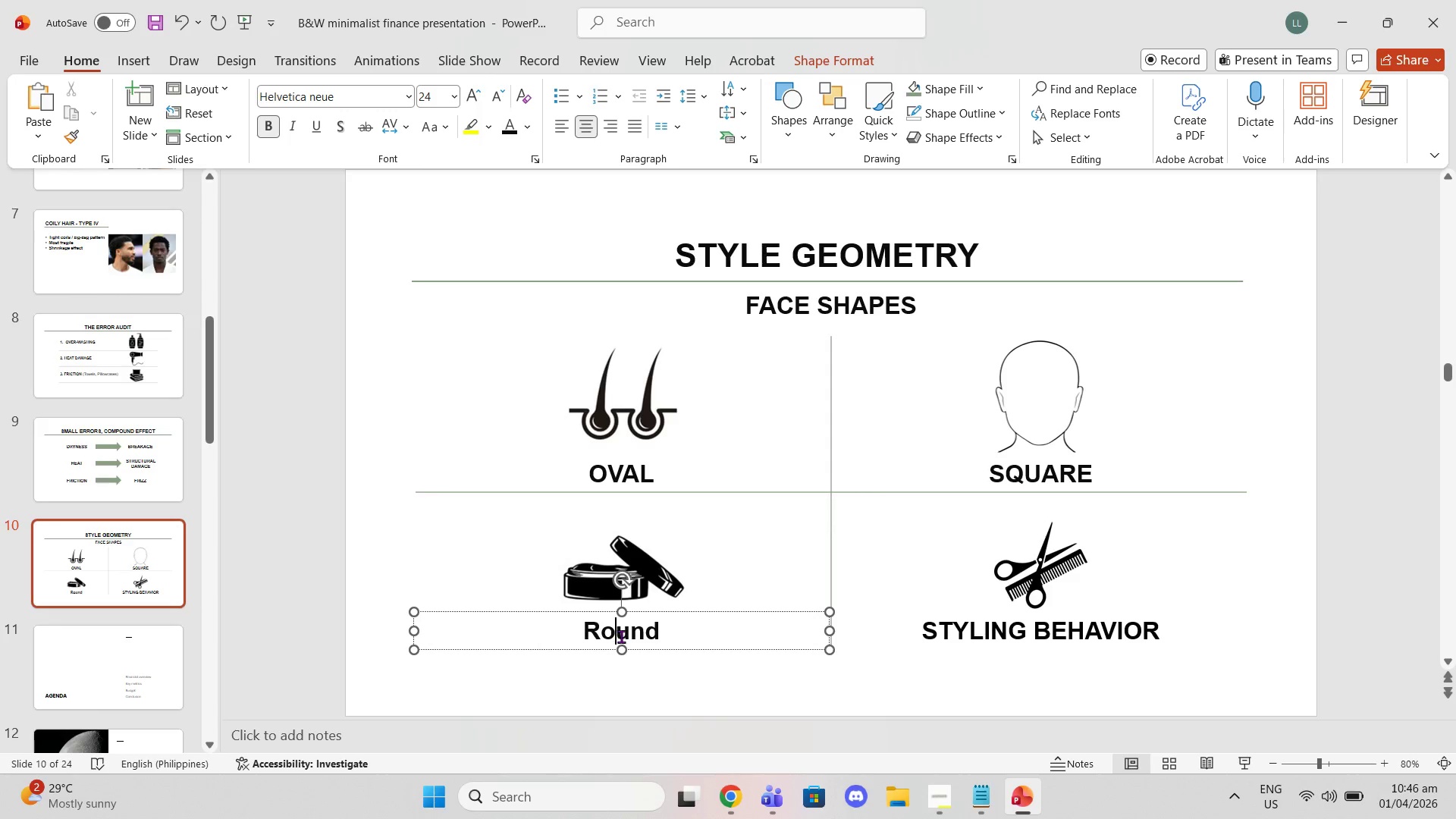 
left_click([585, 629])
 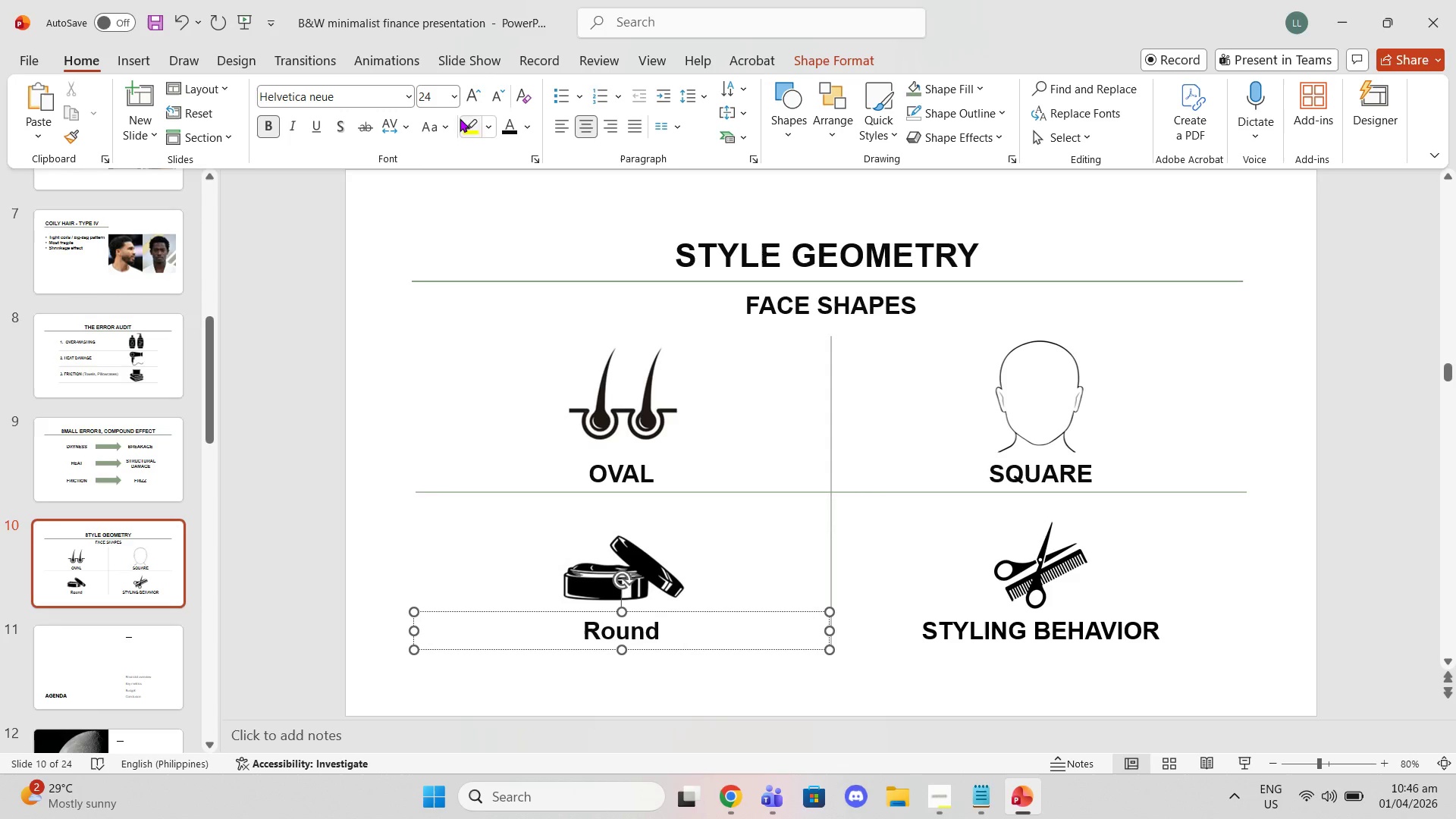 
left_click([445, 121])
 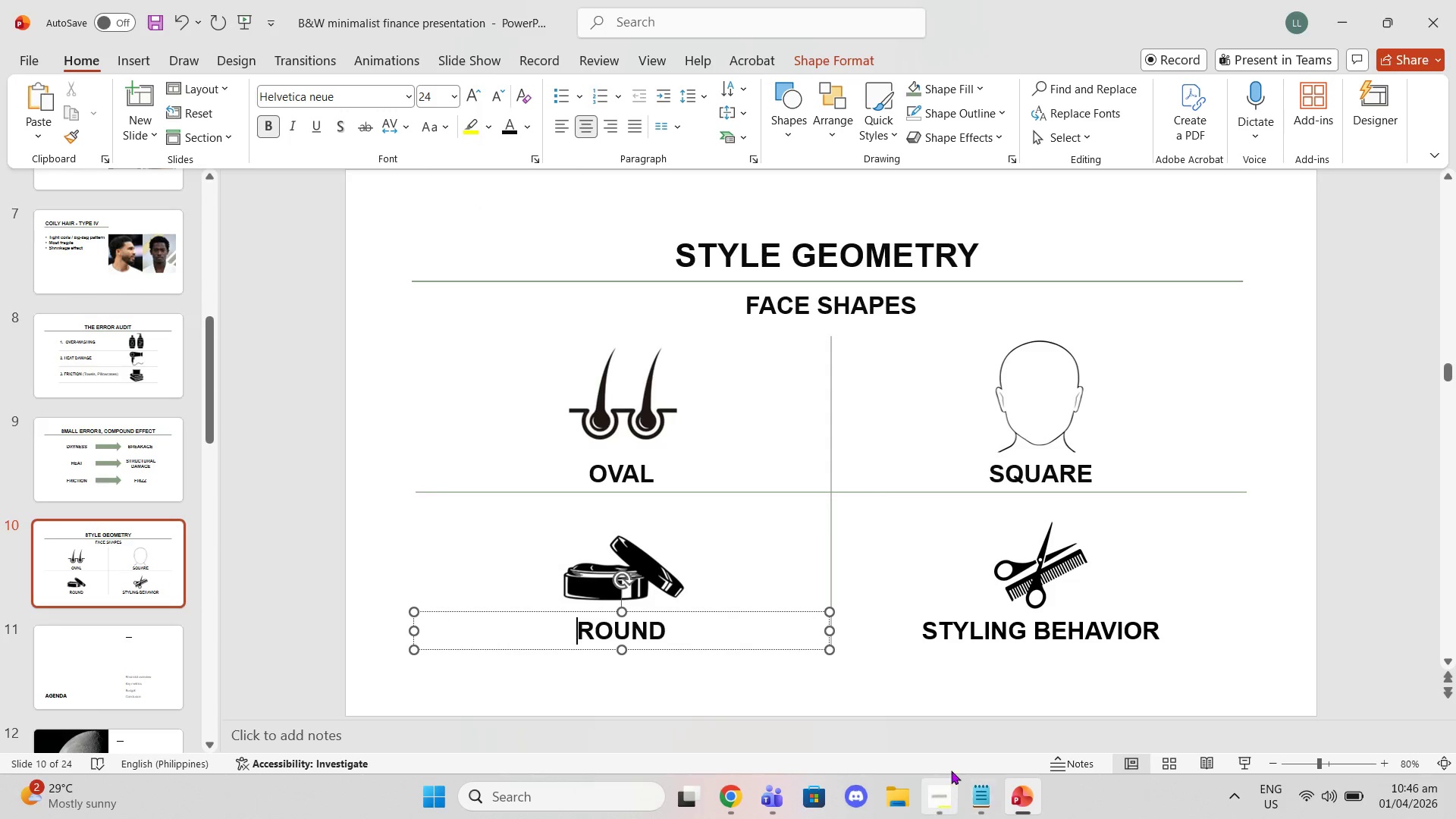 
left_click([999, 636])
 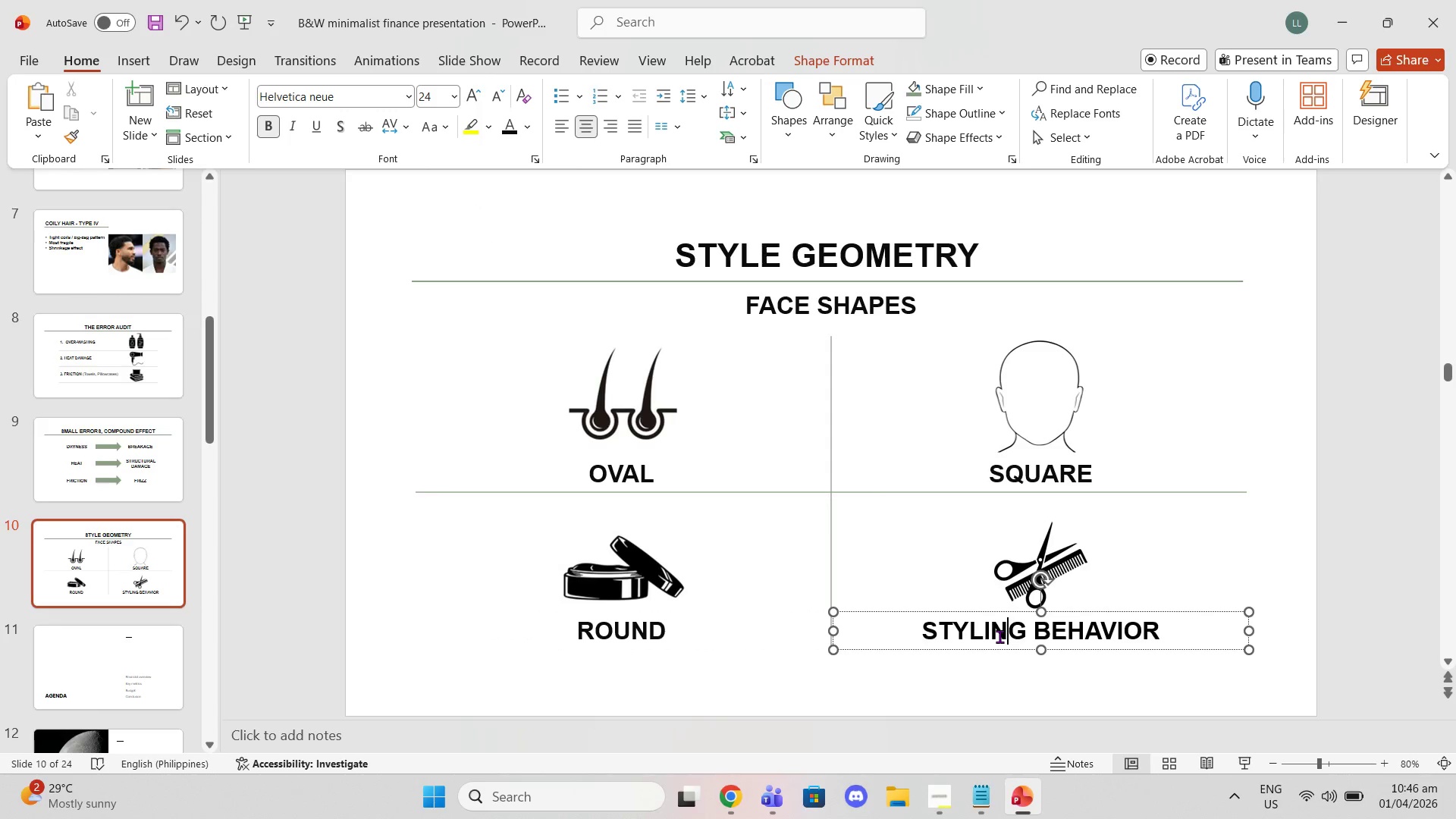 
left_click_drag(start_coordinate=[999, 636], to_coordinate=[999, 643])
 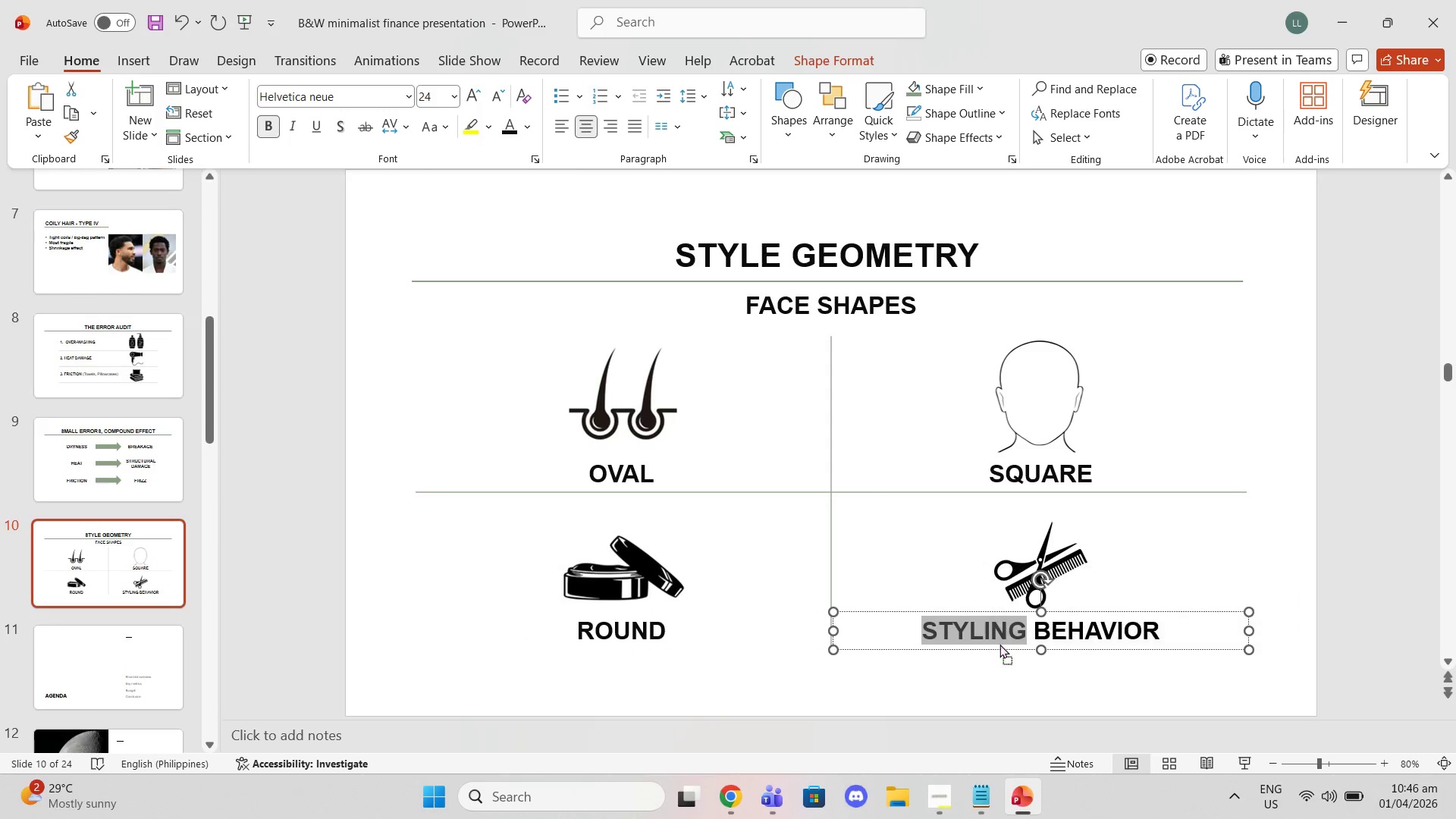 
double_click([999, 644])
 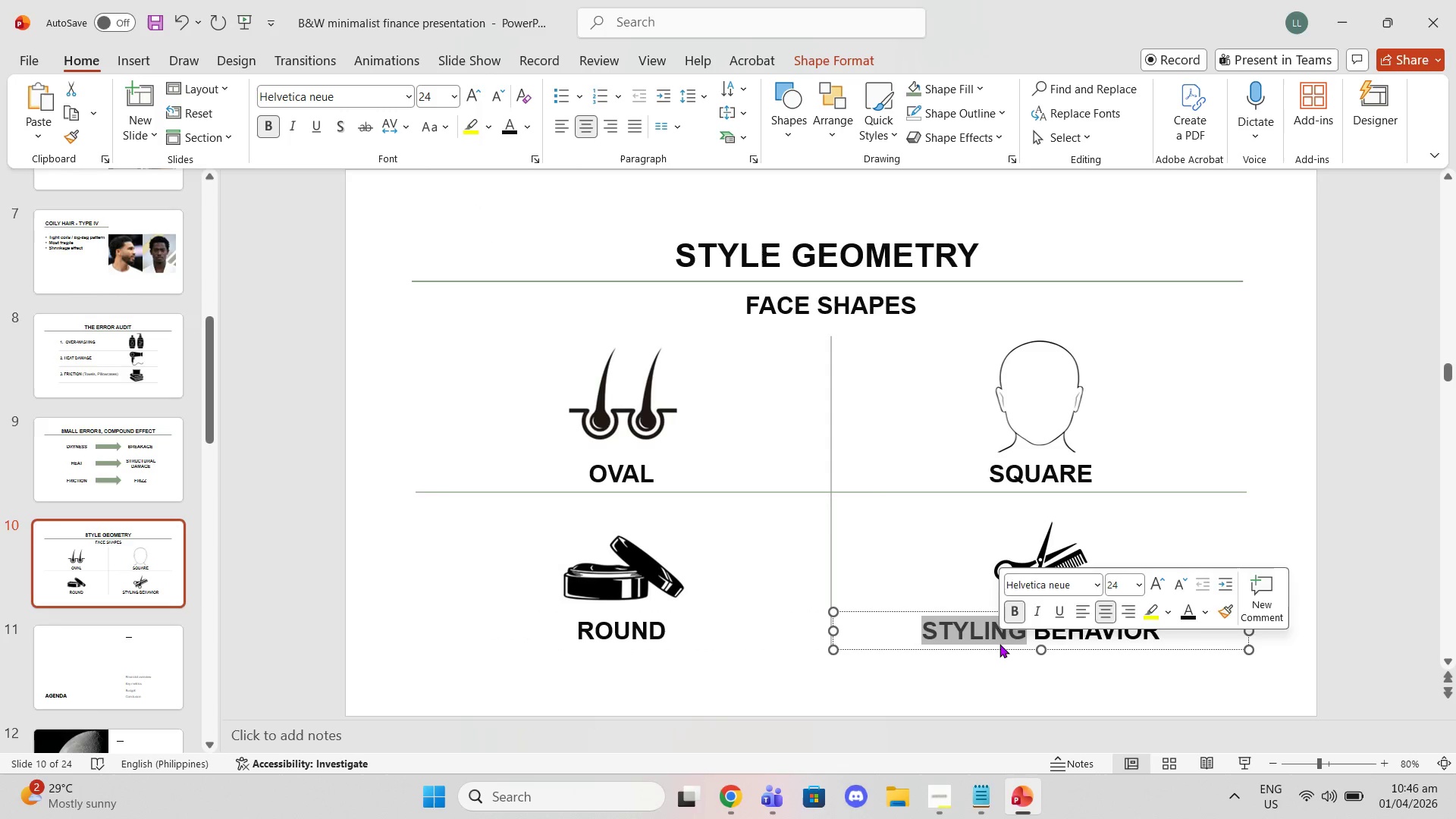 
triple_click([999, 644])
 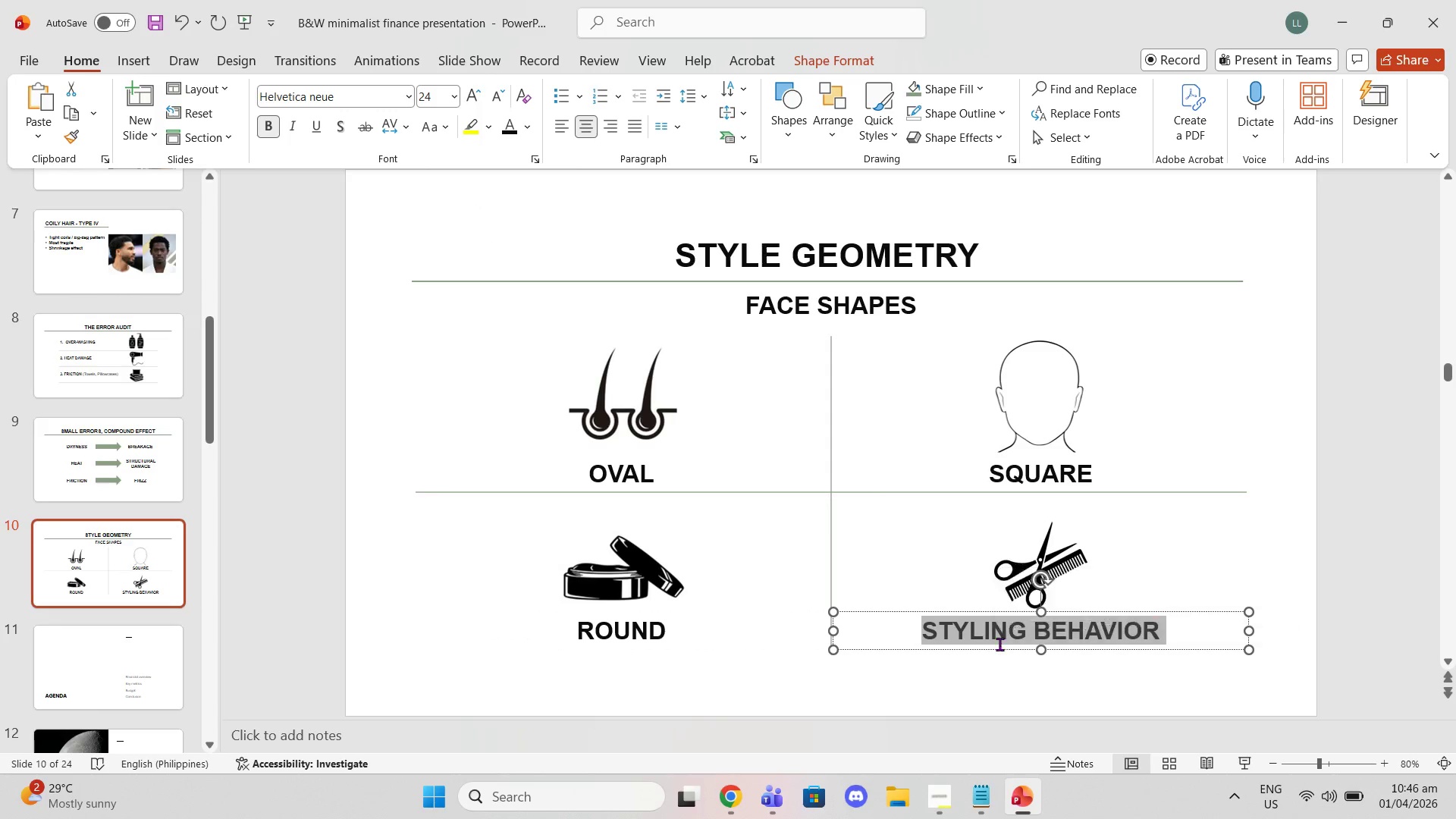 
triple_click([999, 644])
 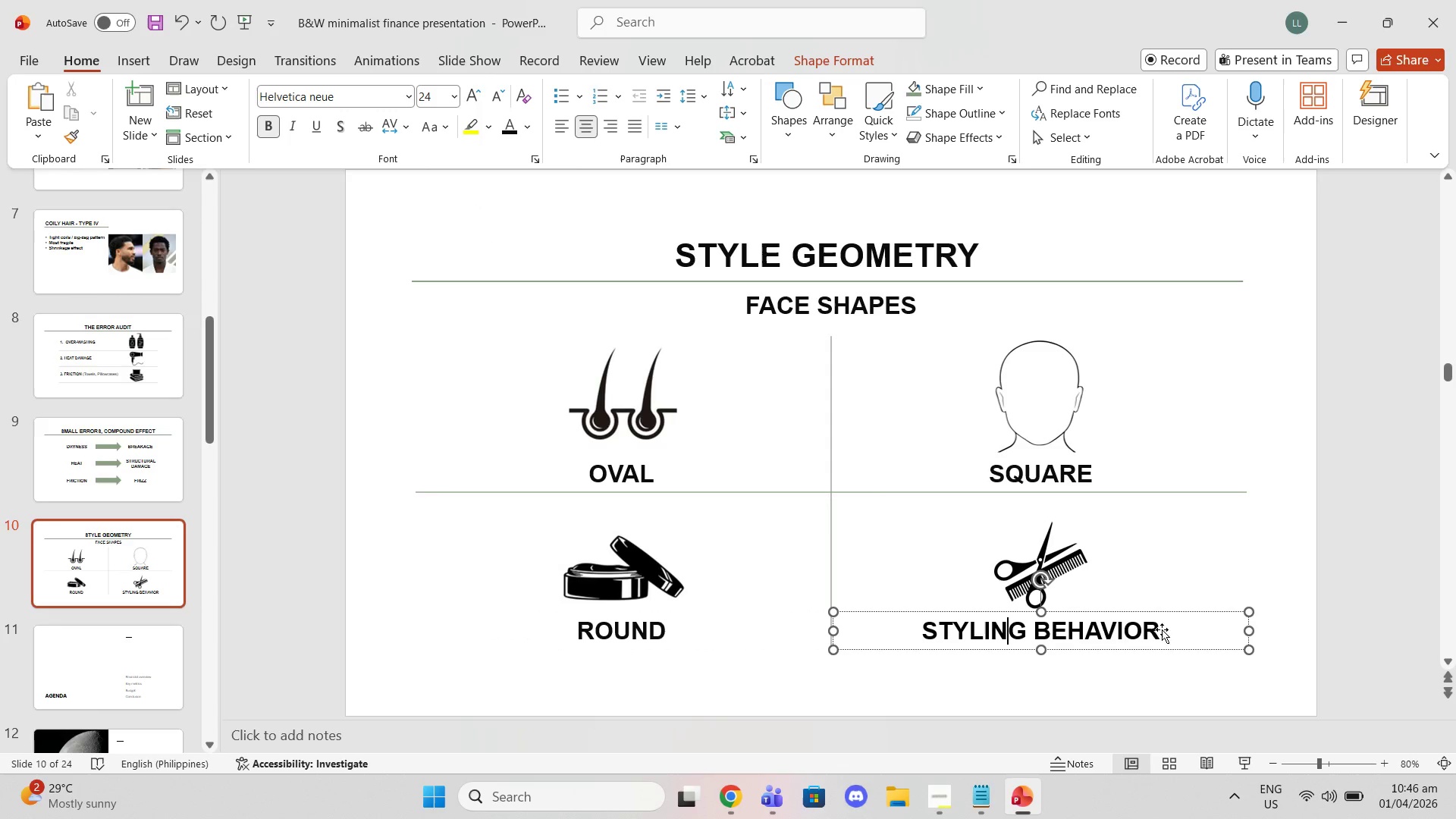 
left_click_drag(start_coordinate=[1157, 629], to_coordinate=[922, 631])
 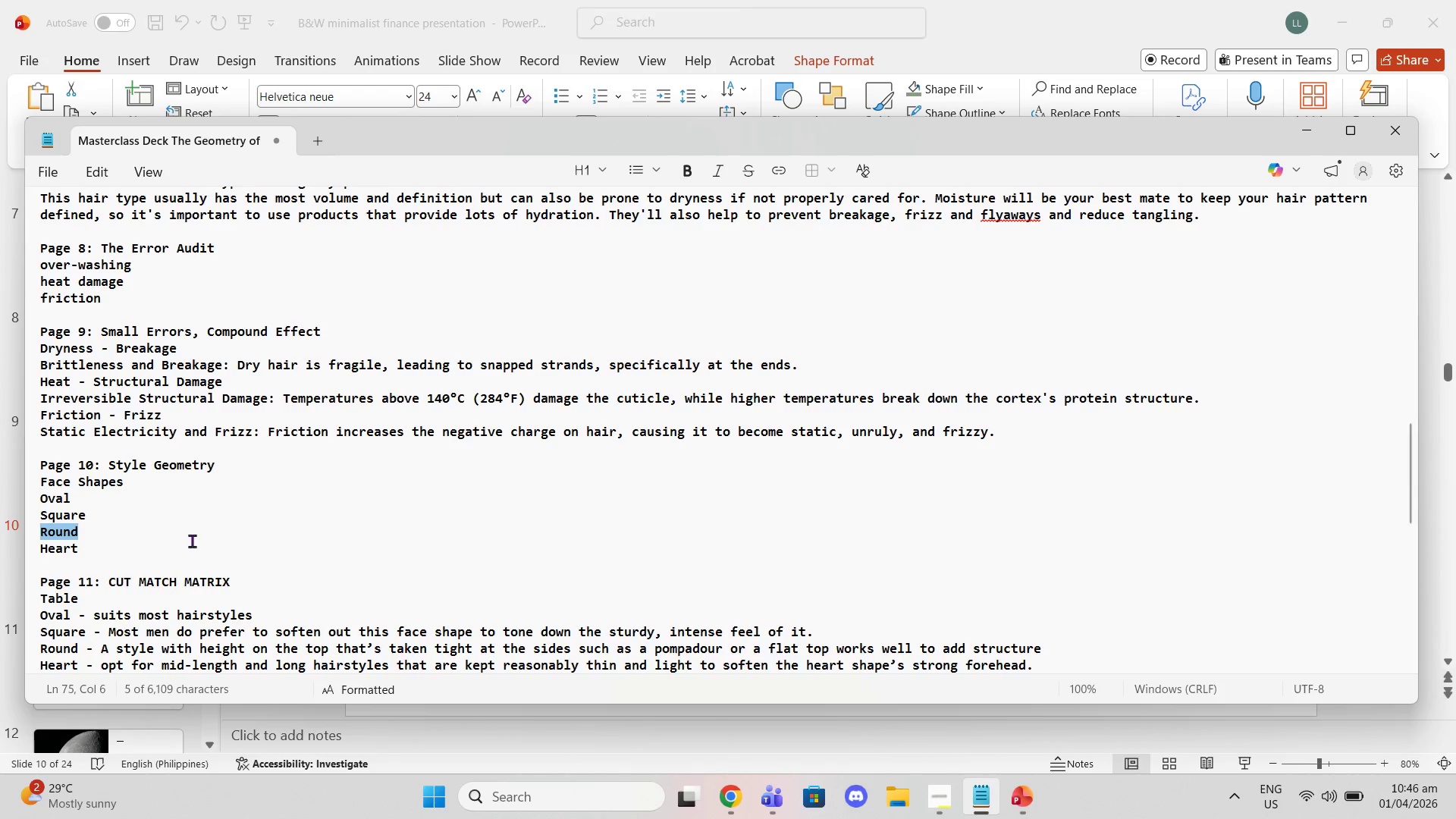 
left_click_drag(start_coordinate=[90, 544], to_coordinate=[39, 545])
 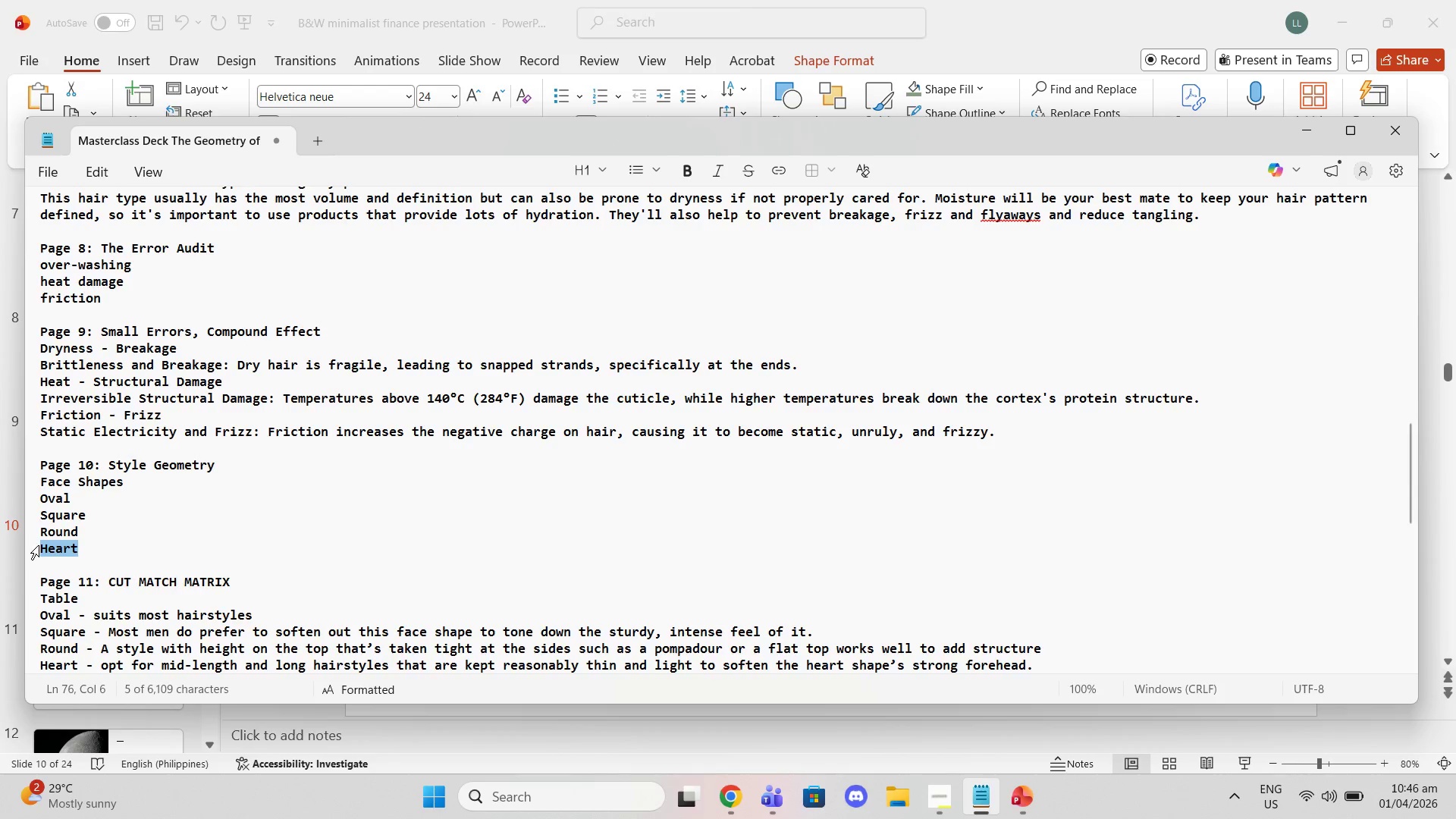 
key(Control+C)
 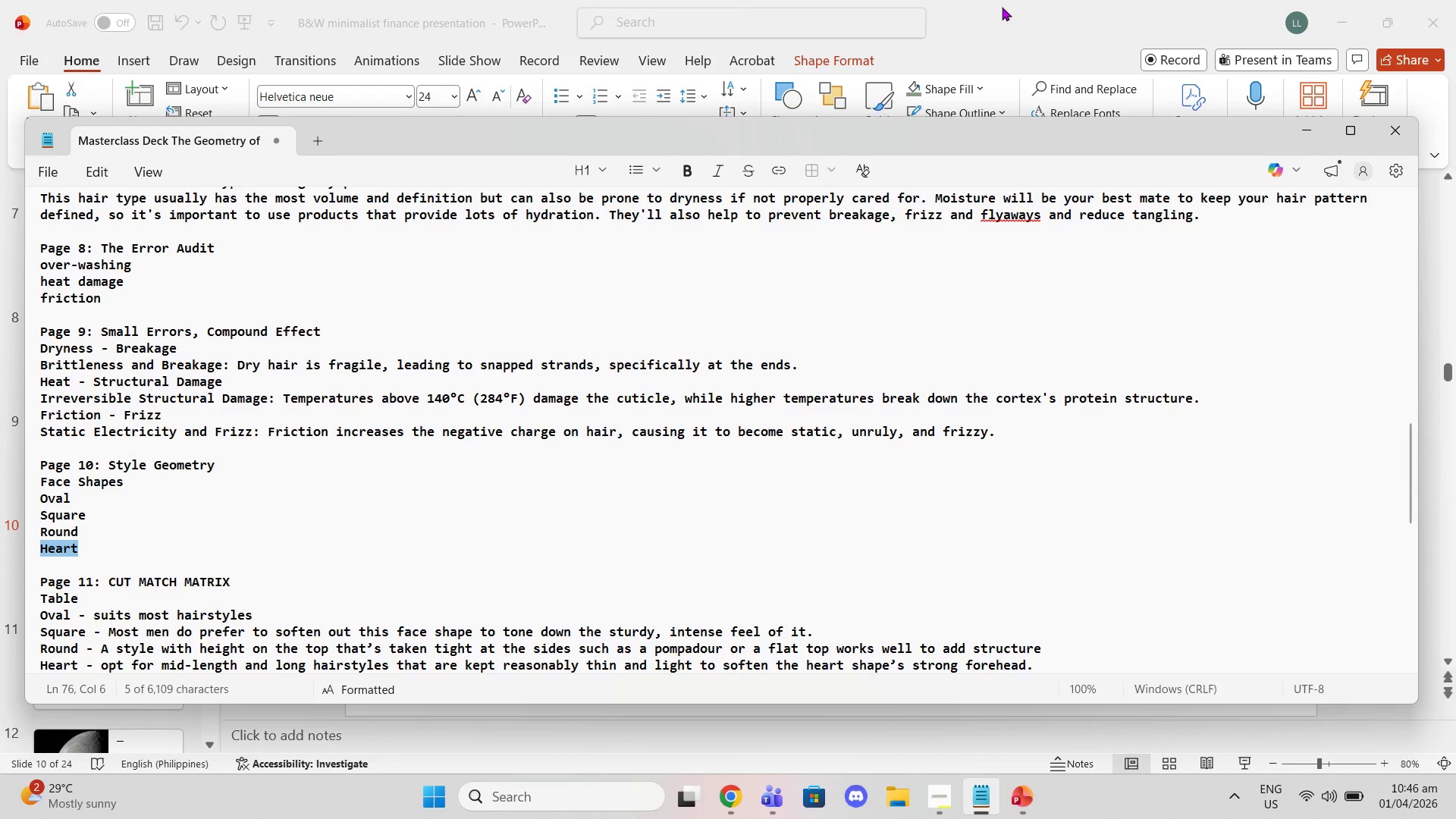 
left_click([1005, 3])
 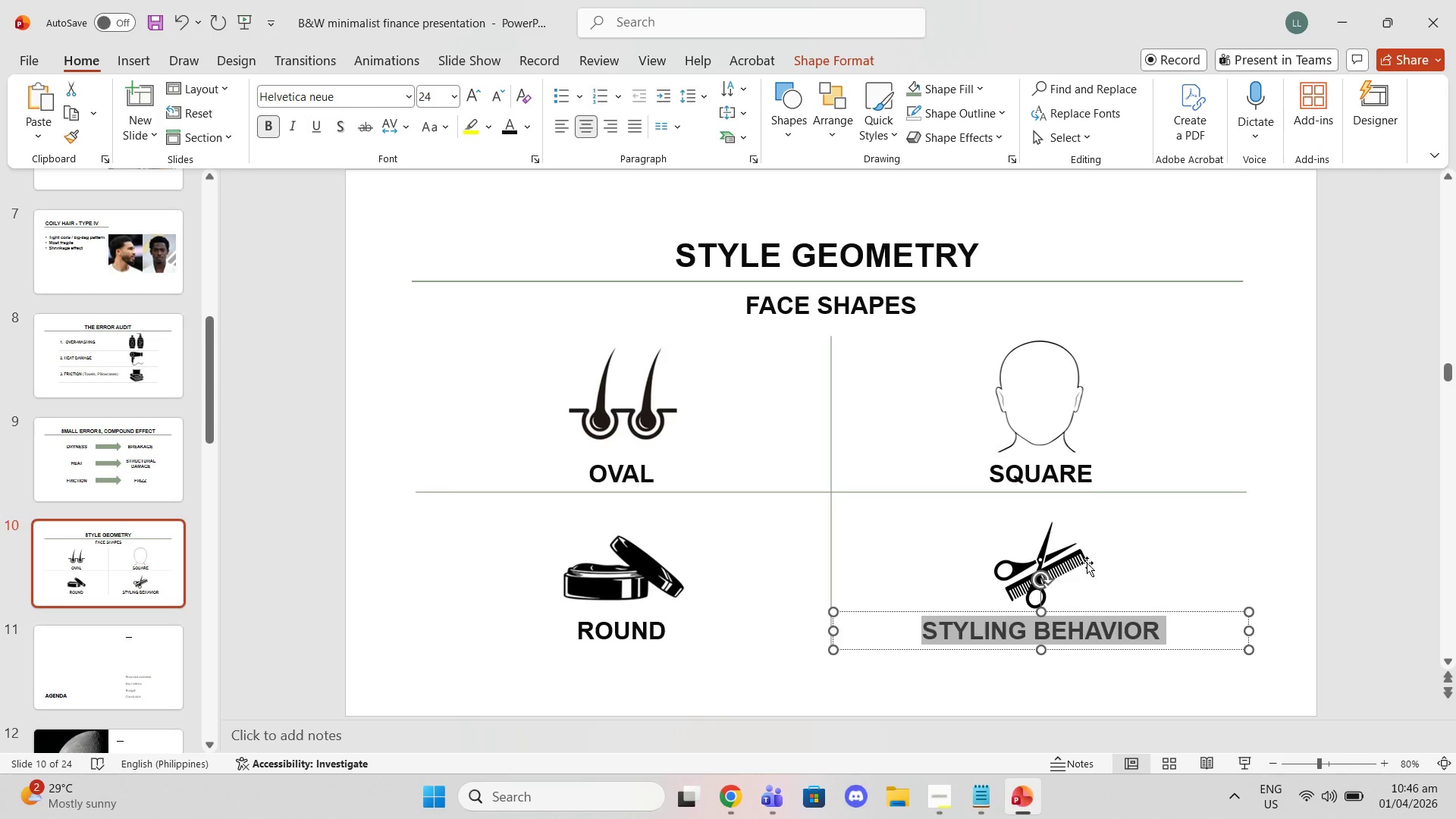 
key(Control+V)
 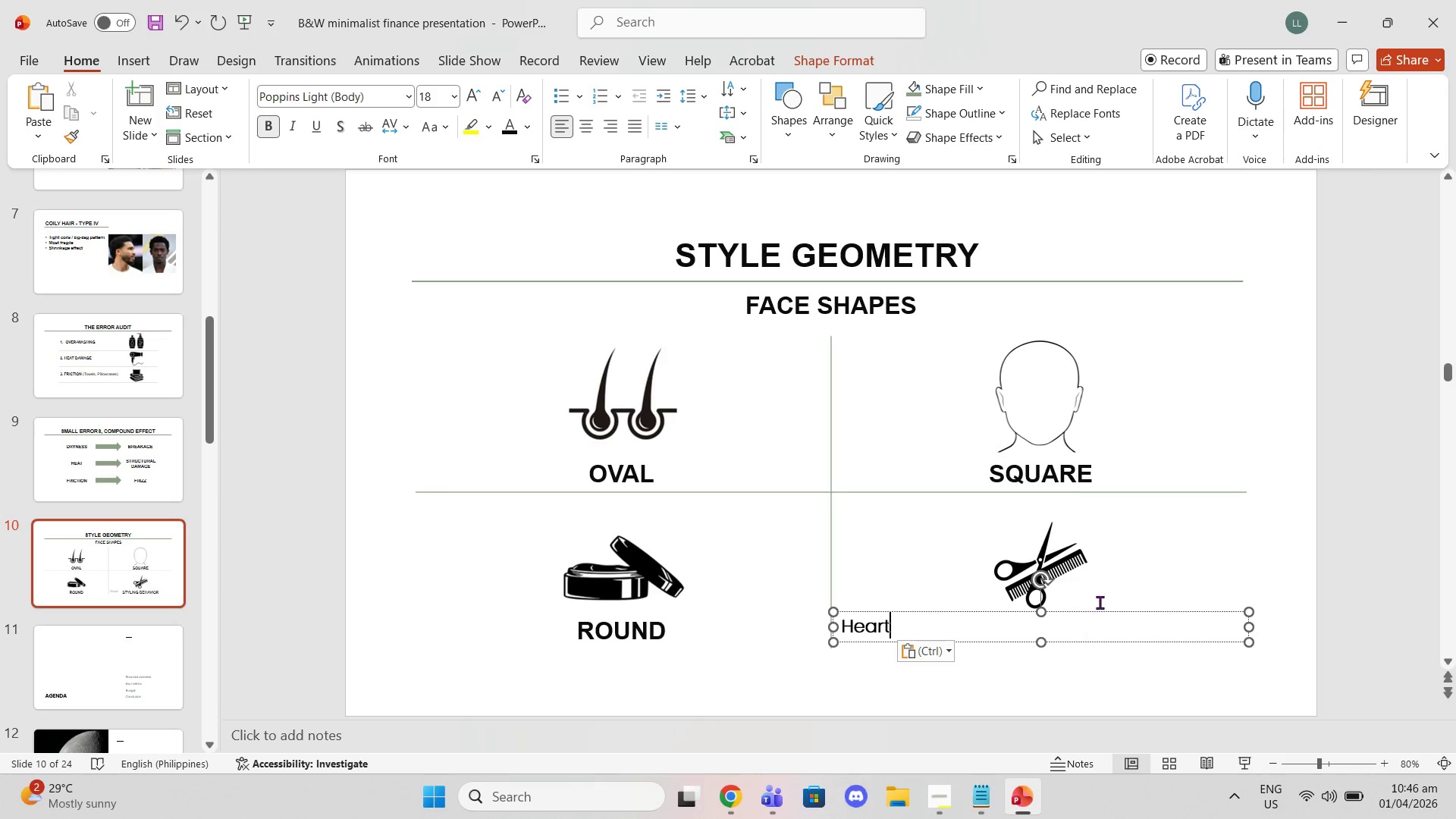 
key(Control+ControlLeft)
 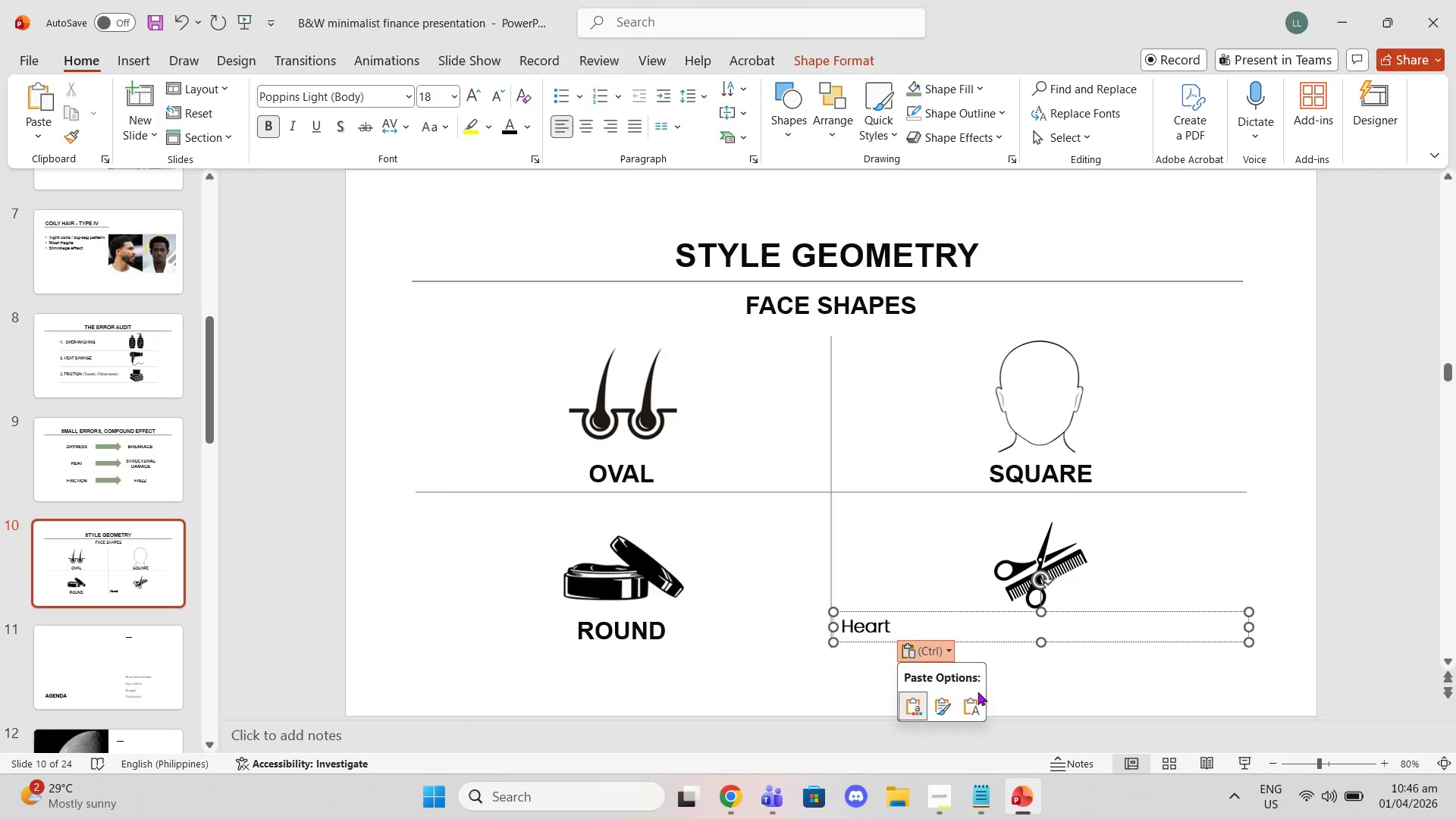 
left_click([964, 716])
 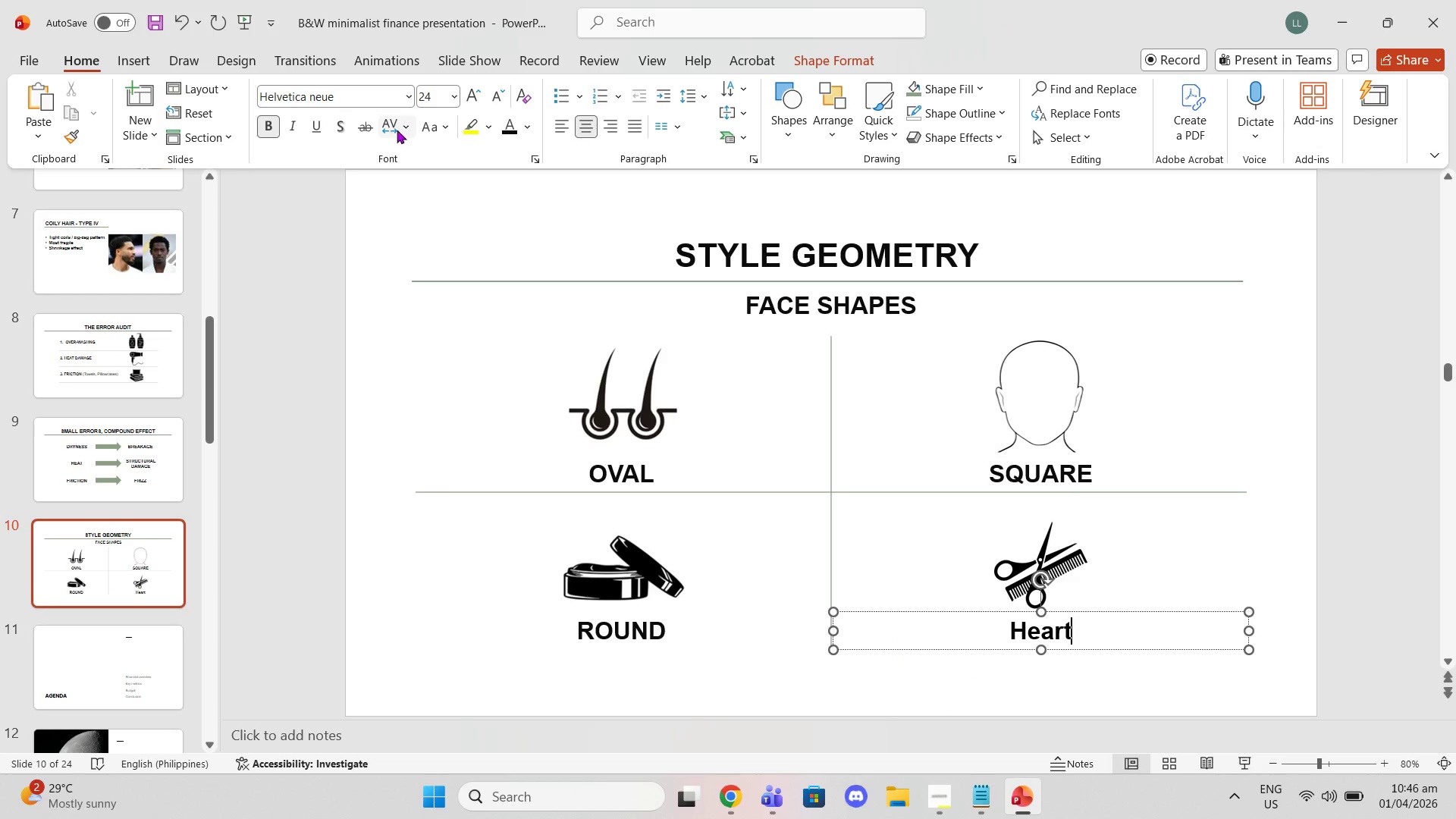 
left_click([435, 129])
 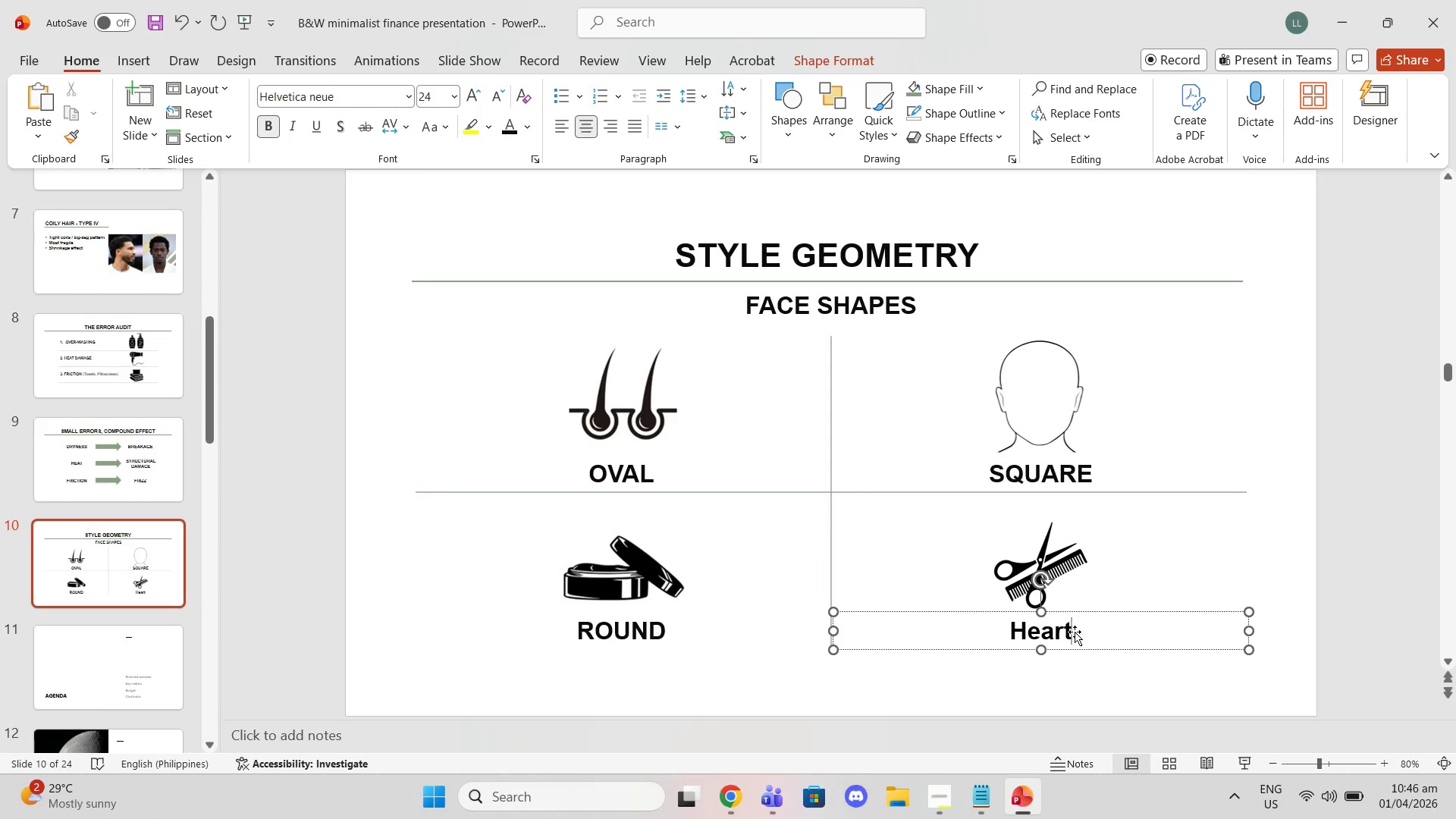 
left_click_drag(start_coordinate=[1068, 629], to_coordinate=[1013, 633])
 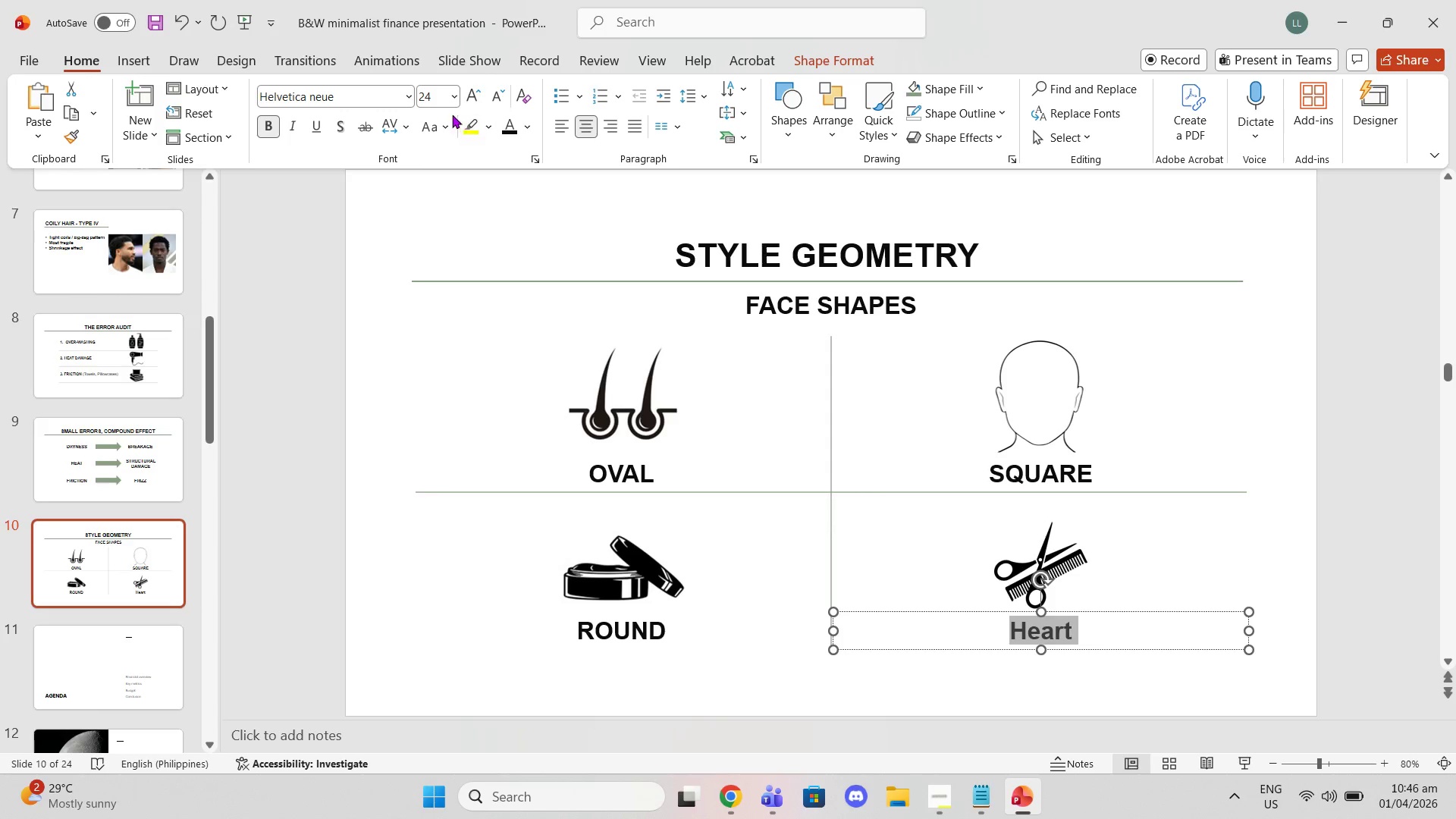 
left_click([446, 129])
 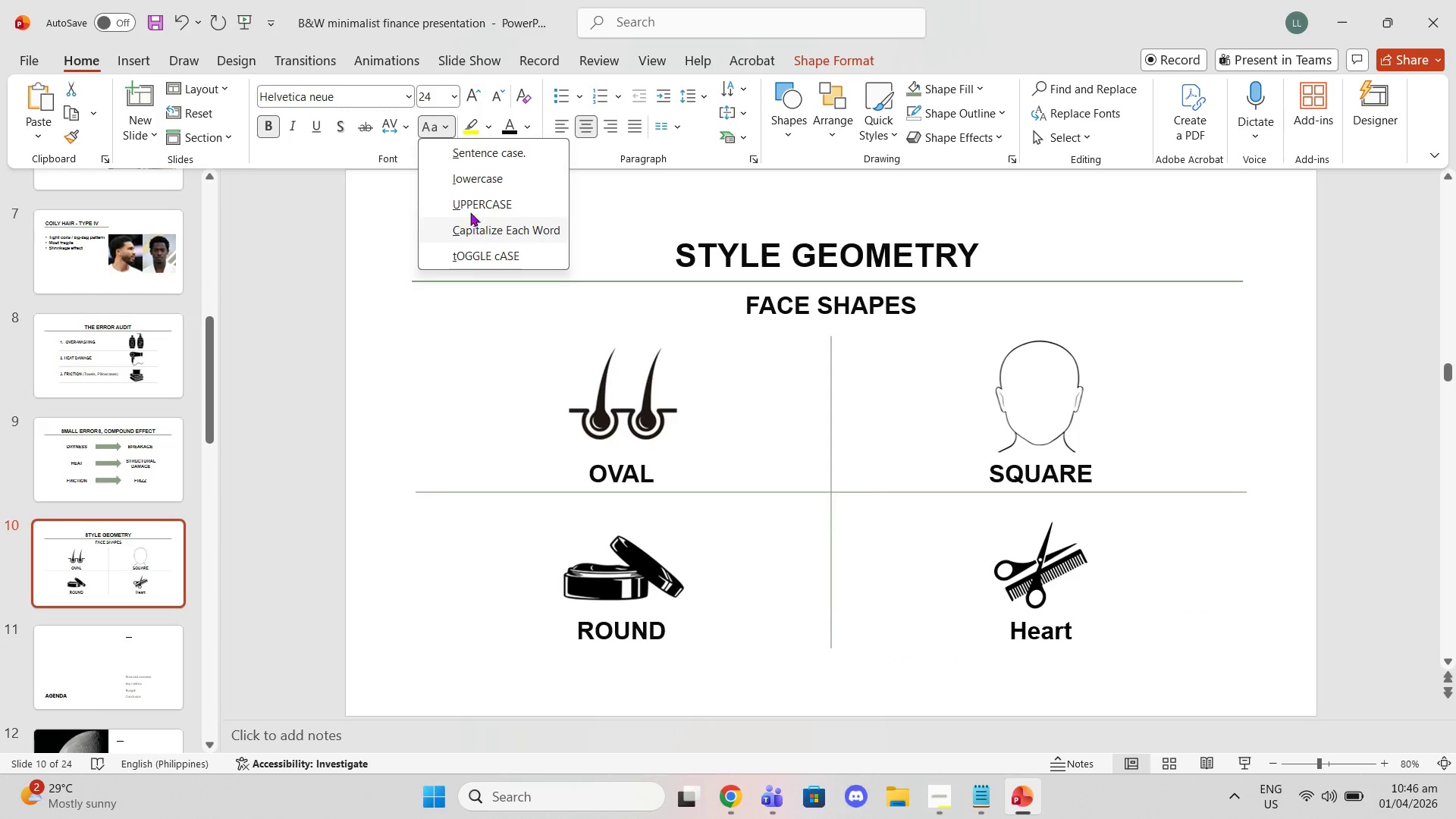 
left_click([467, 199])
 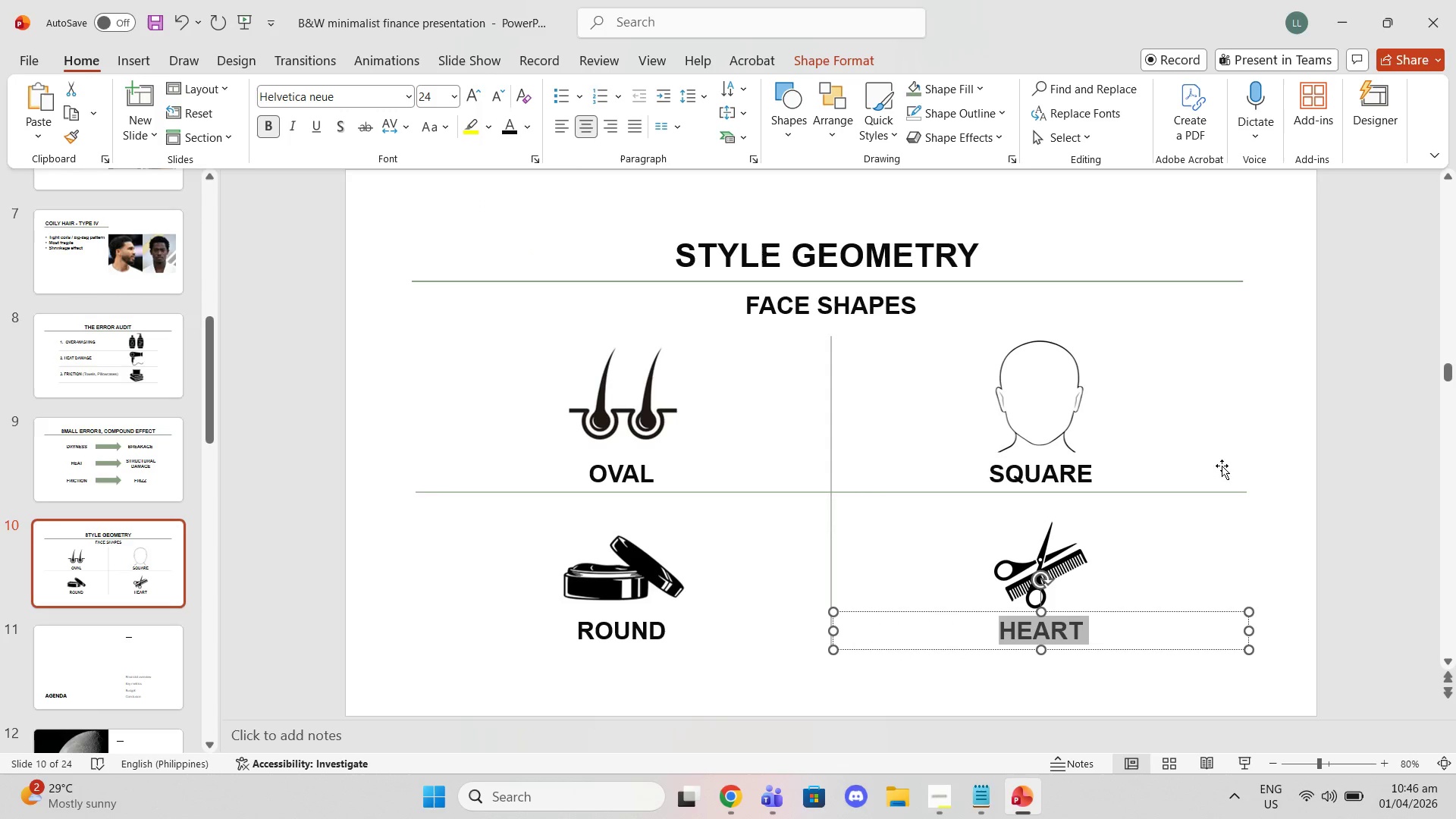 
left_click([1411, 482])
 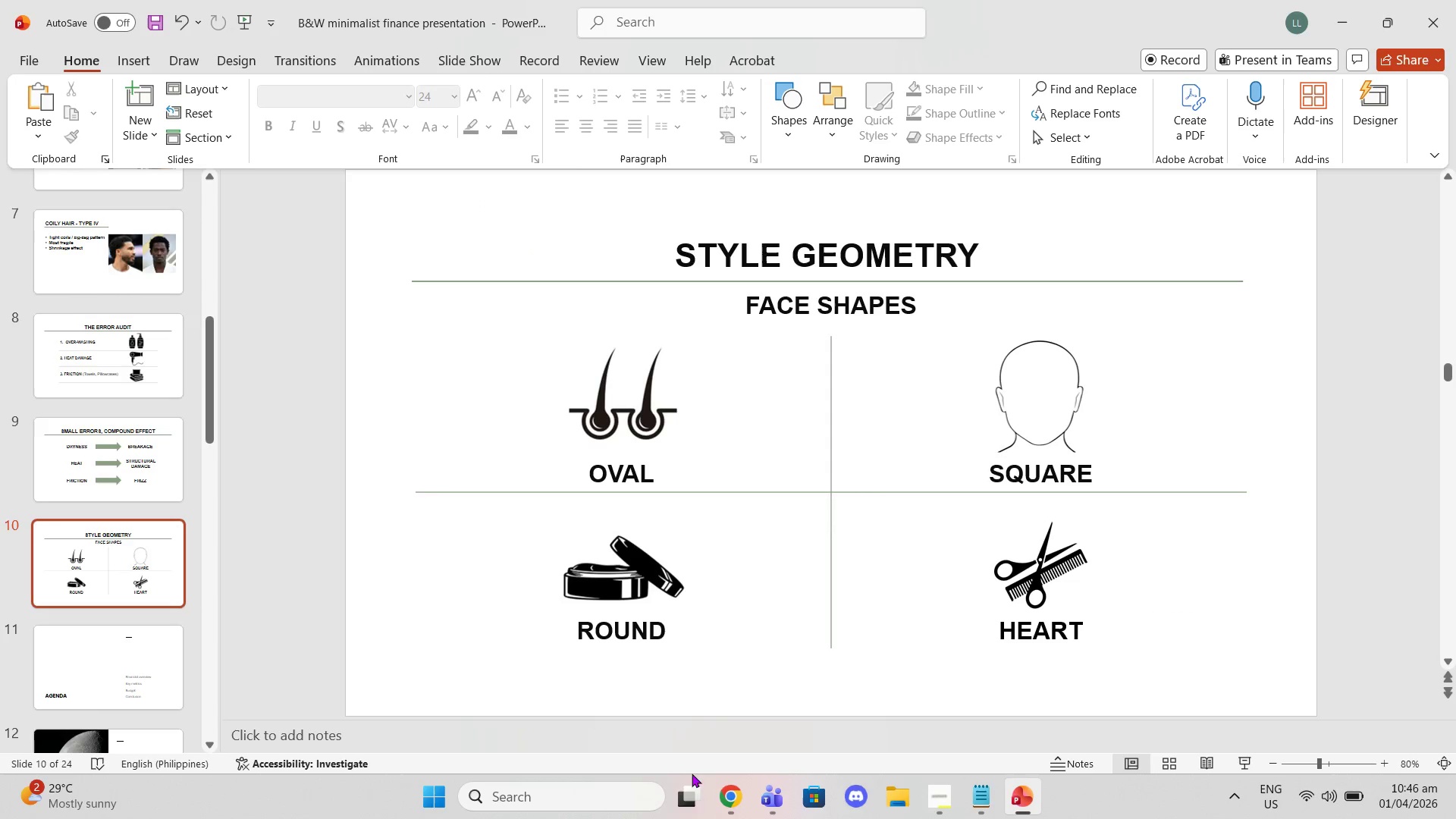 
left_click([734, 798])
 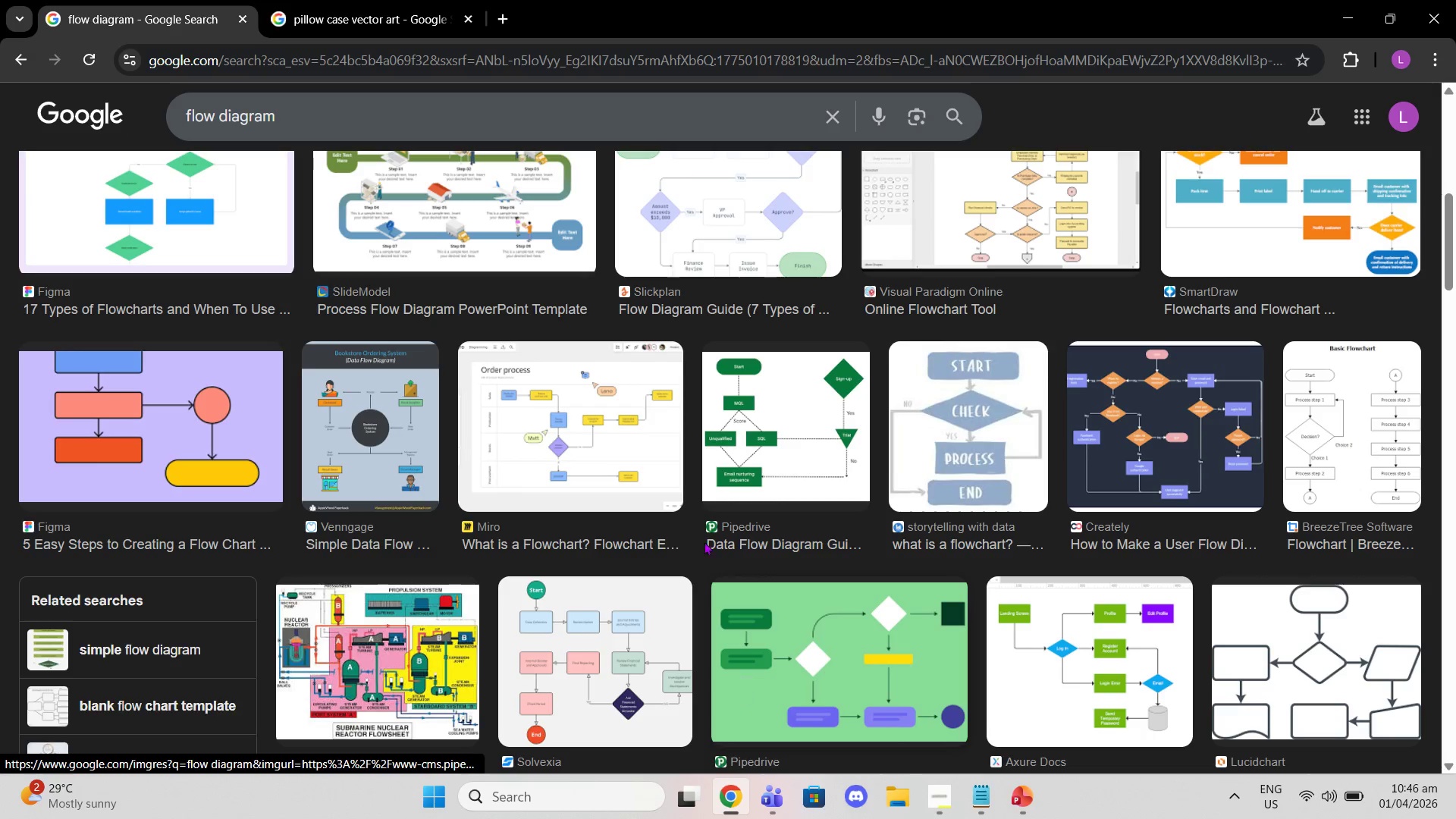 
double_click([405, 52])
 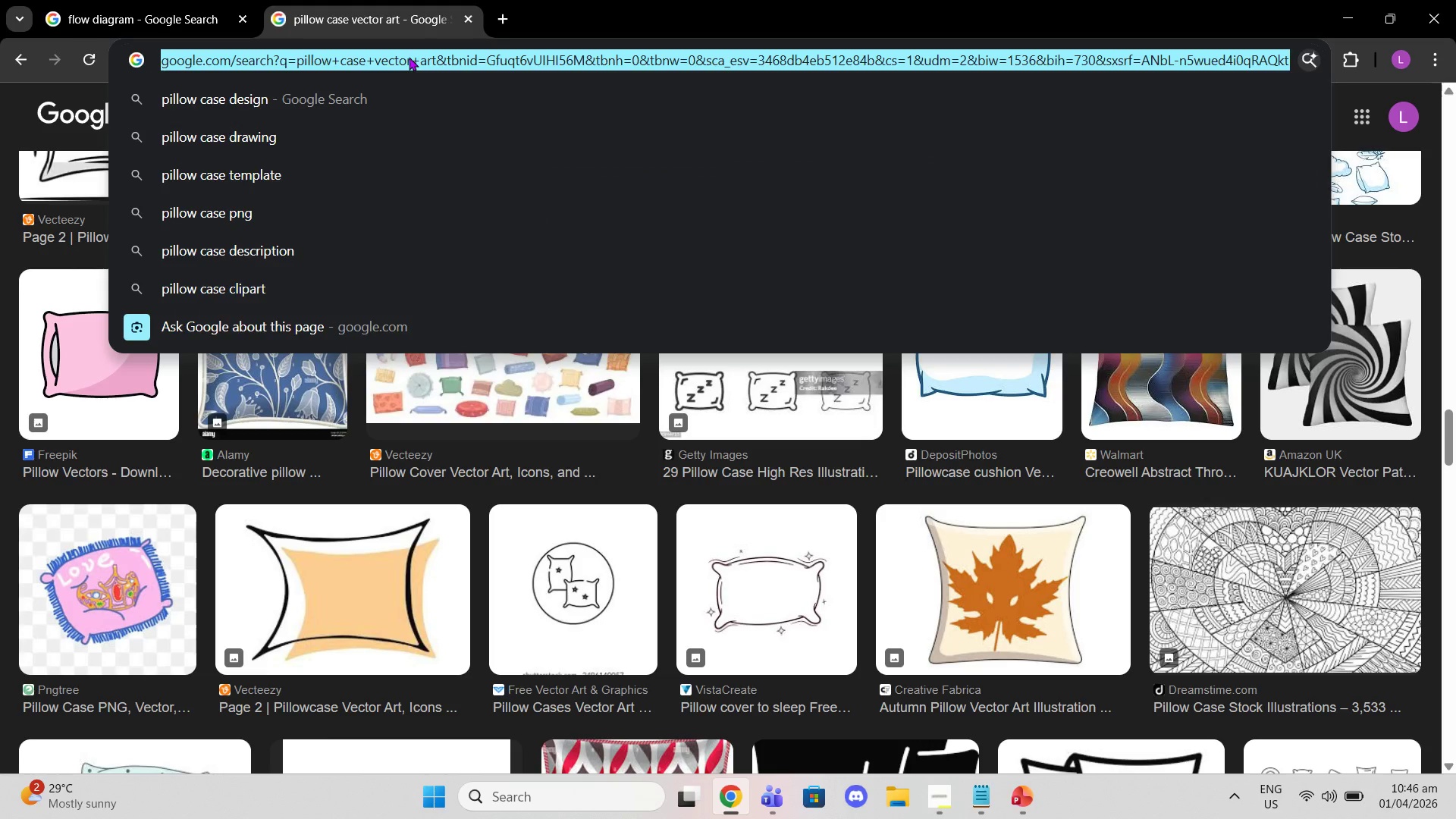 
type(oiun)
key(Backspace)
key(Backspace)
key(Backspace)
key(Backspace)
type(MEN FACE SHG)
key(Backspace)
key(Backspace)
type(HAPES)
 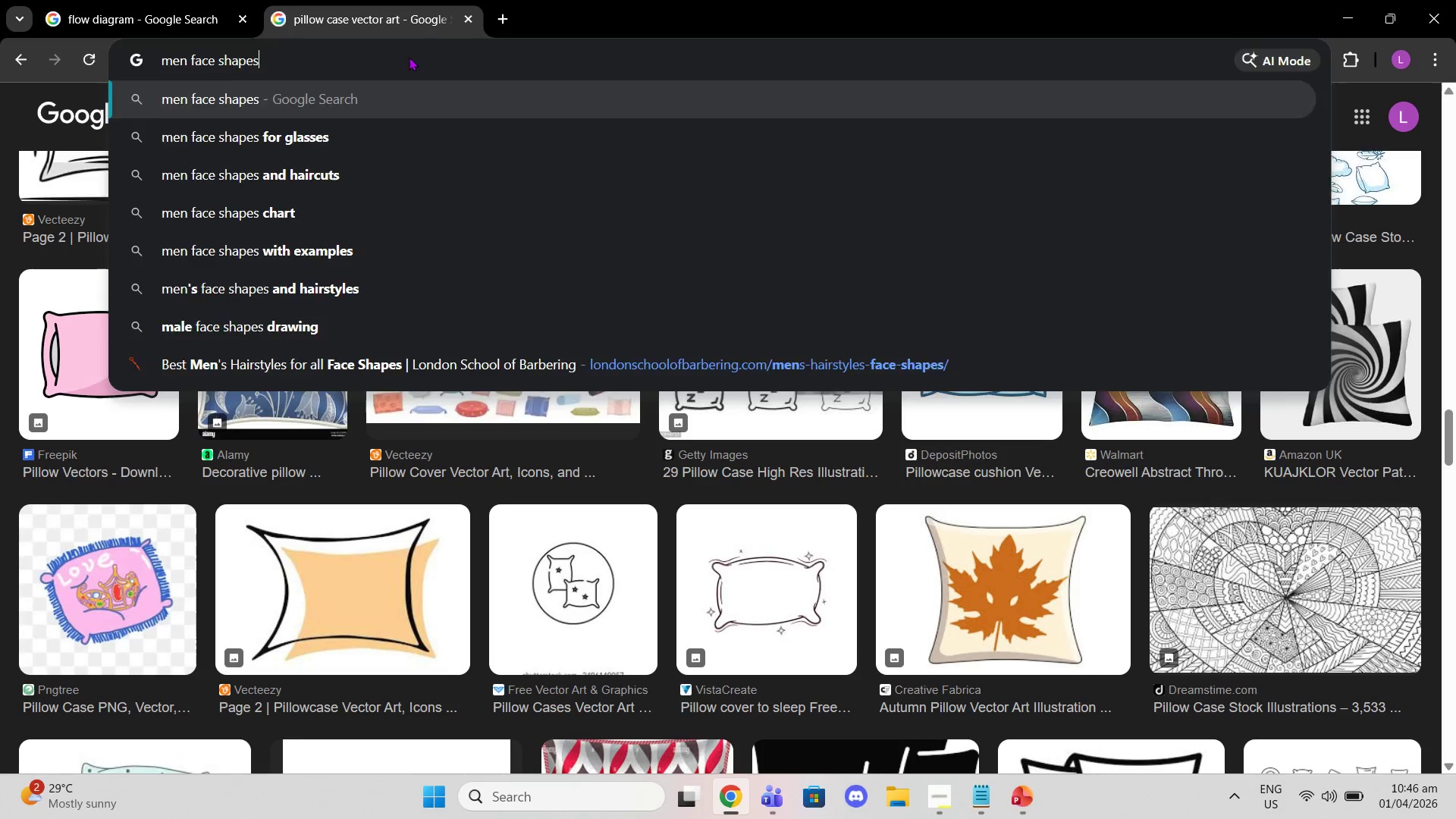 
key(Enter)
 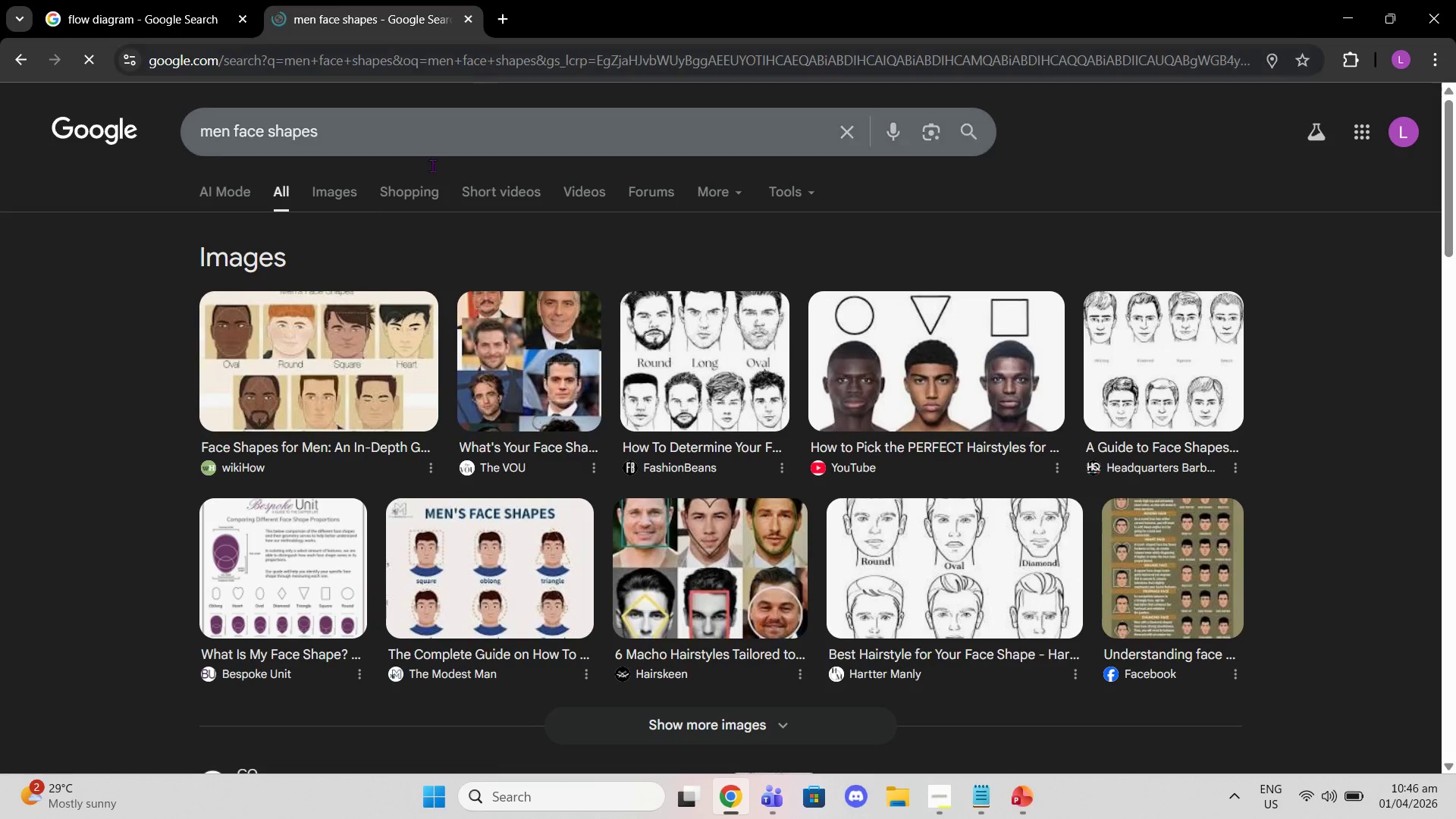 
left_click([322, 198])
 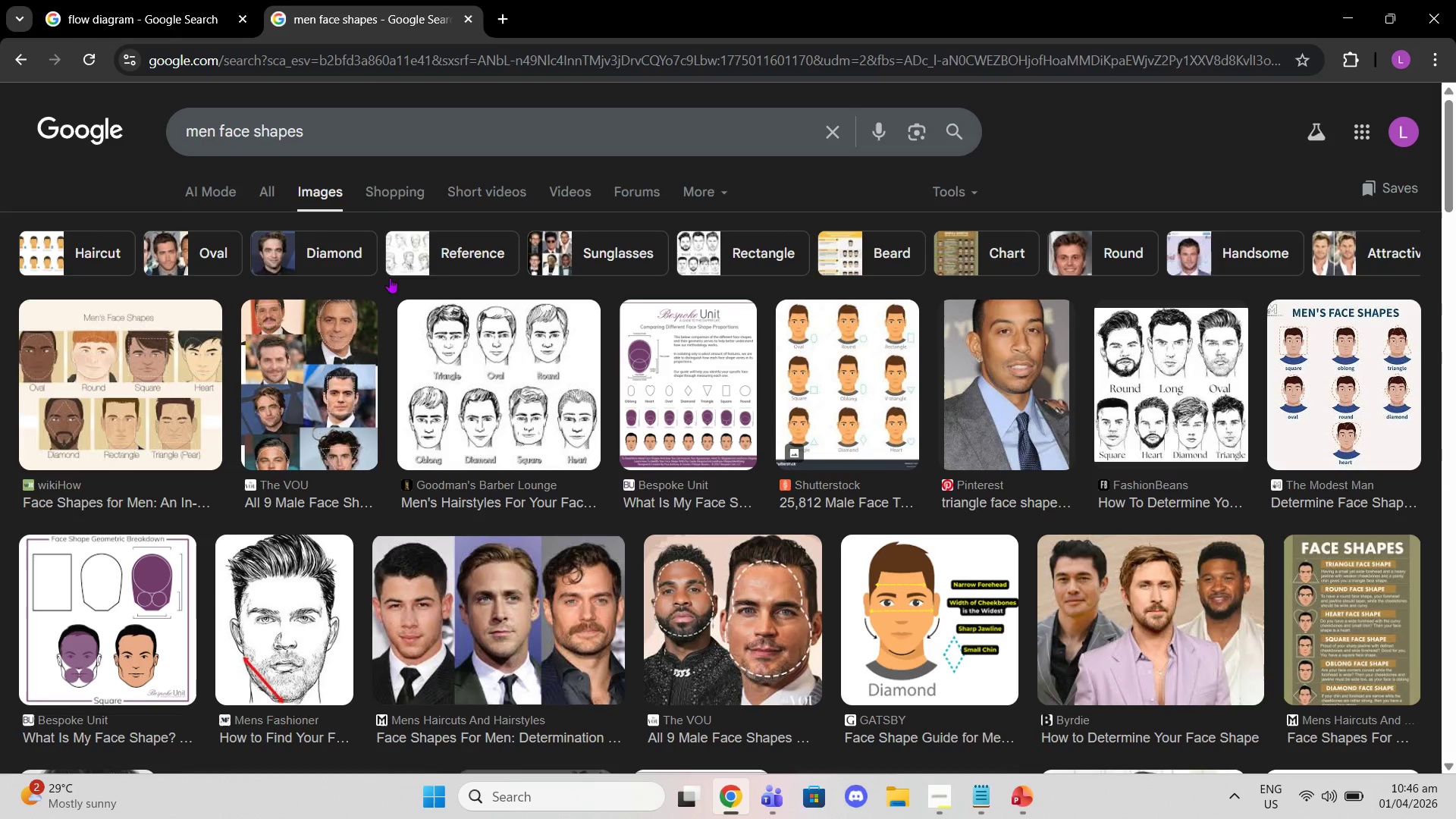 
scroll: coordinate [553, 499], scroll_direction: down, amount: 21.0
 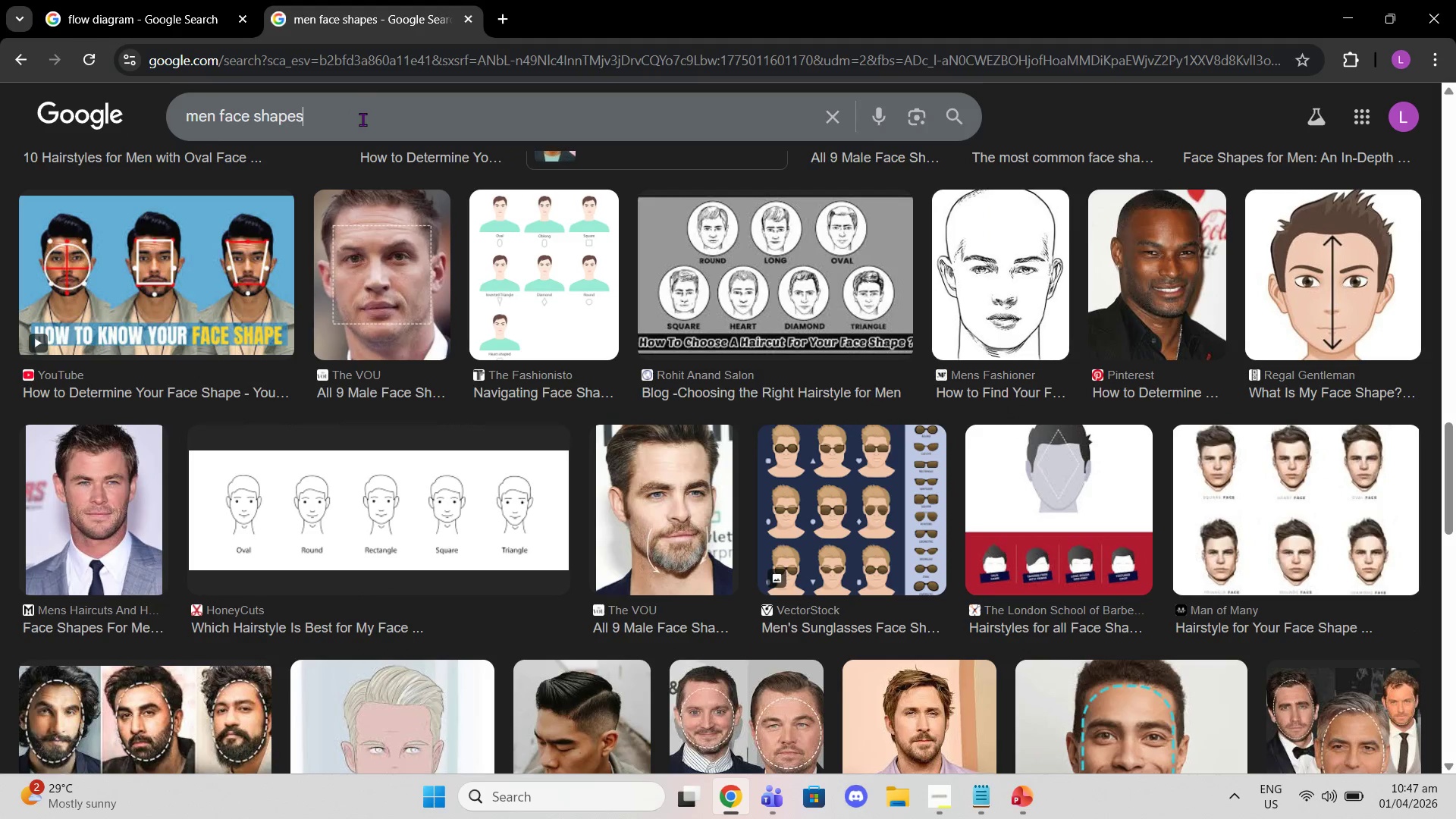 
type( GUIDE)
 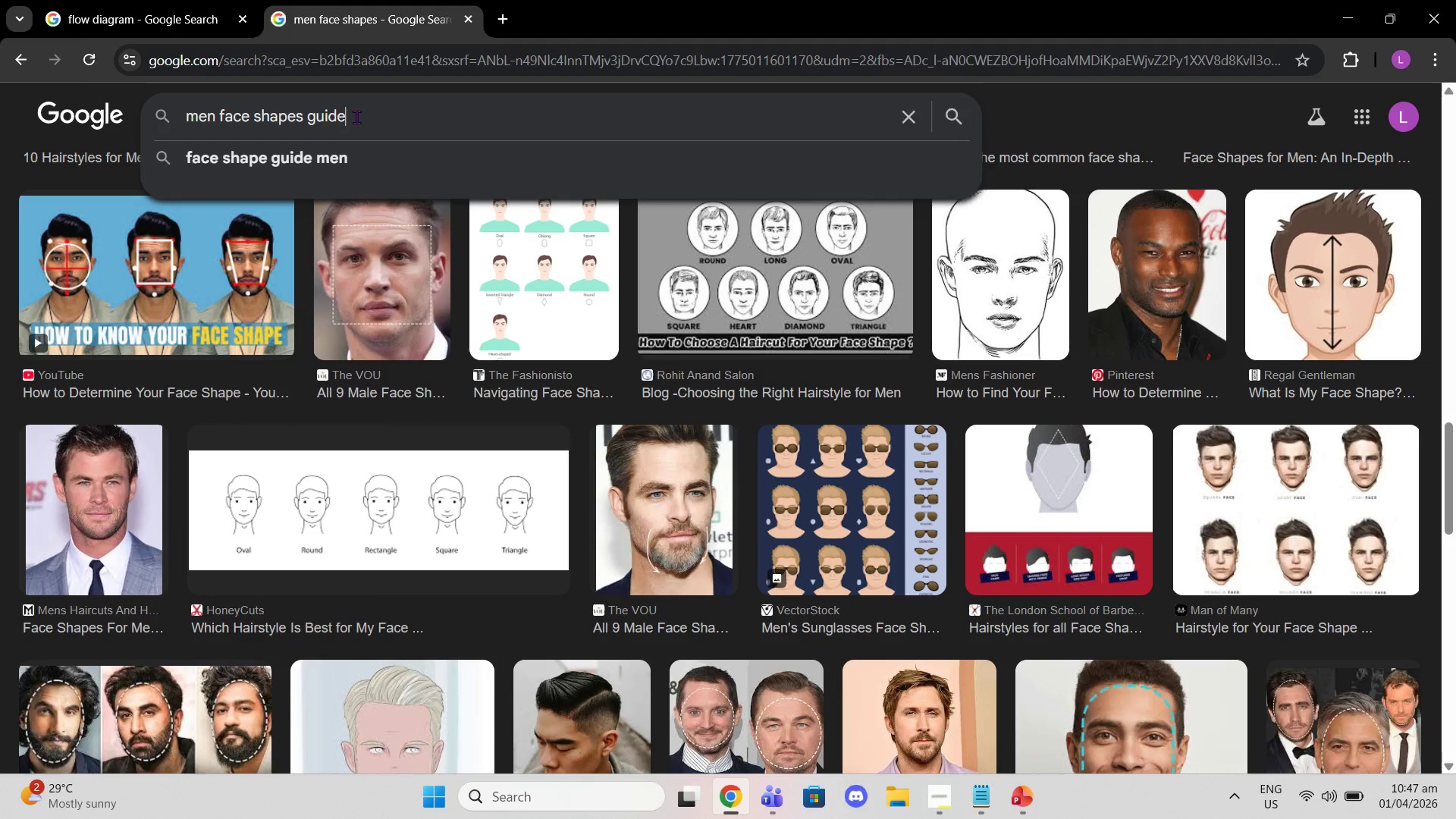 
key(Enter)
 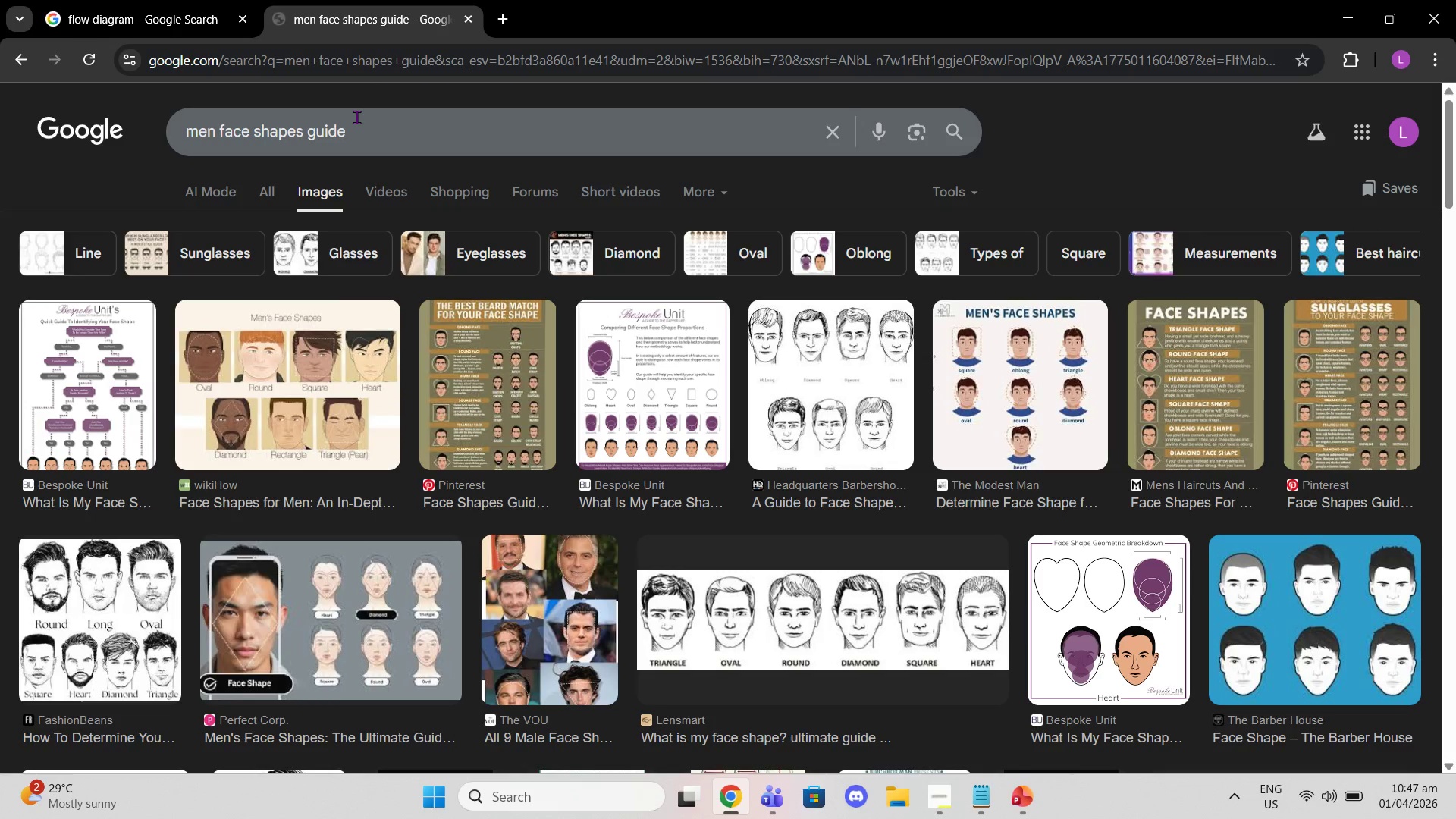 
left_click_drag(start_coordinate=[356, 117], to_coordinate=[374, 126])
 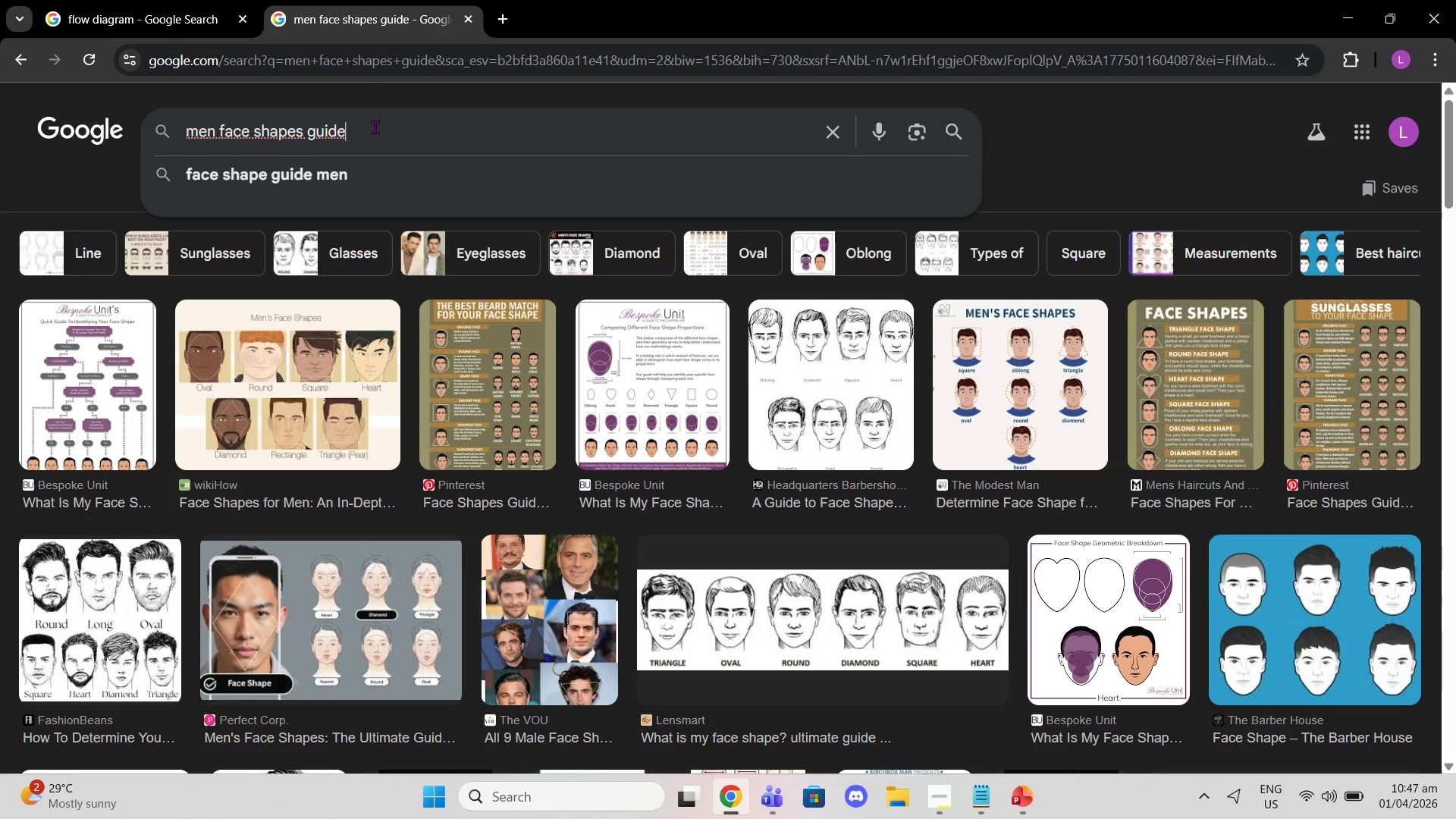 
type( HAIRSTYLE)
 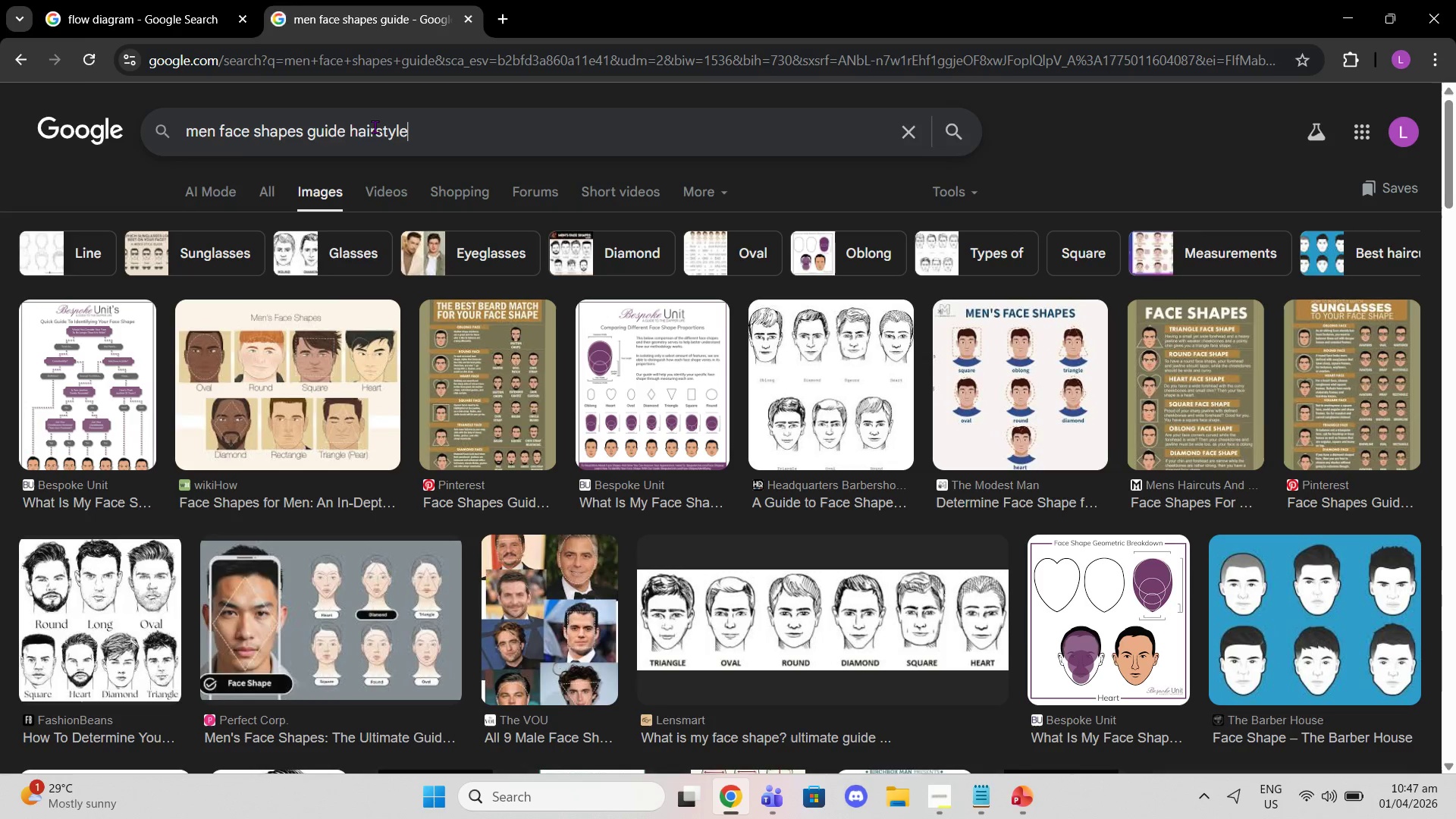 
key(Enter)
 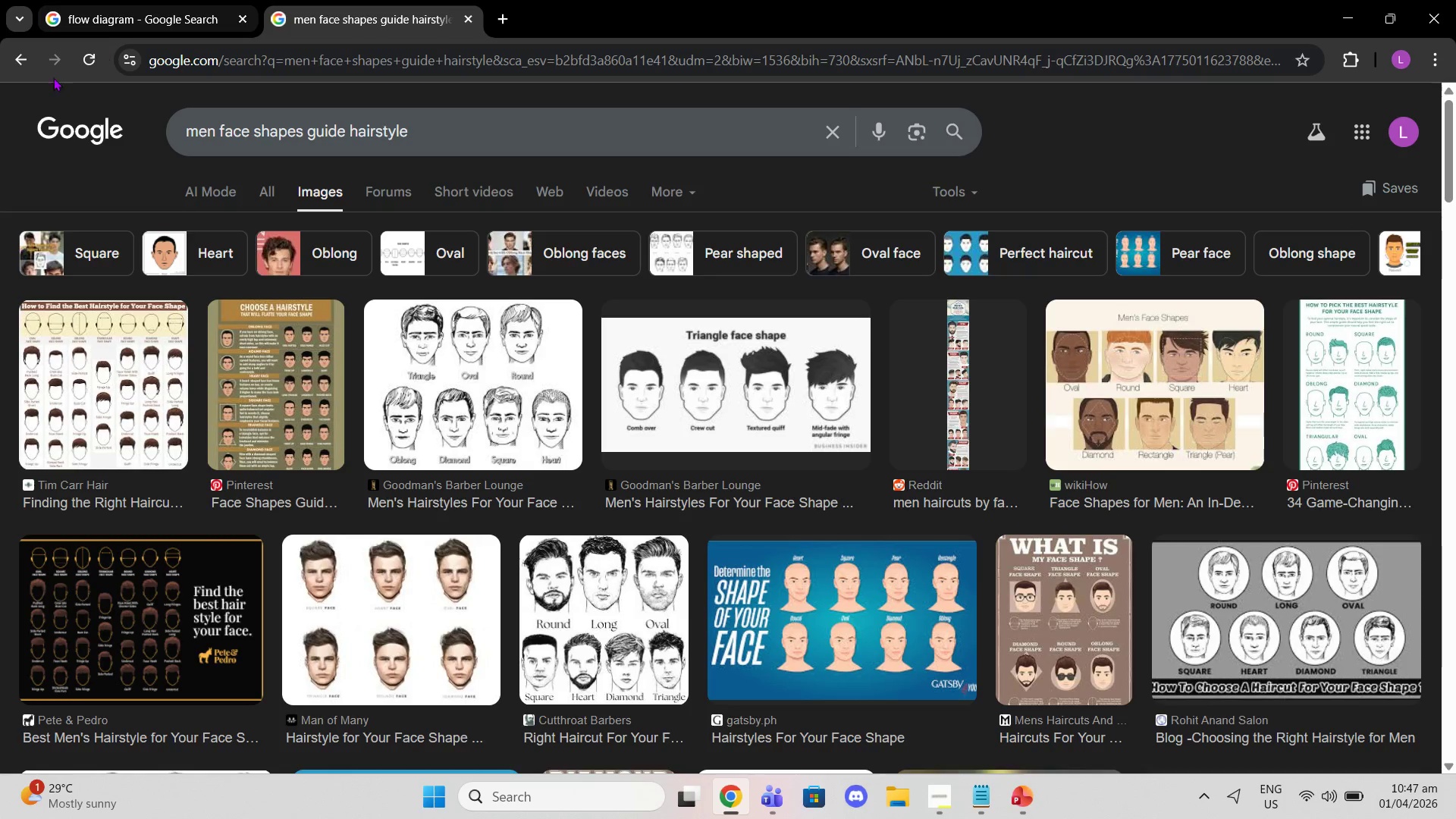 
wait(5.95)
 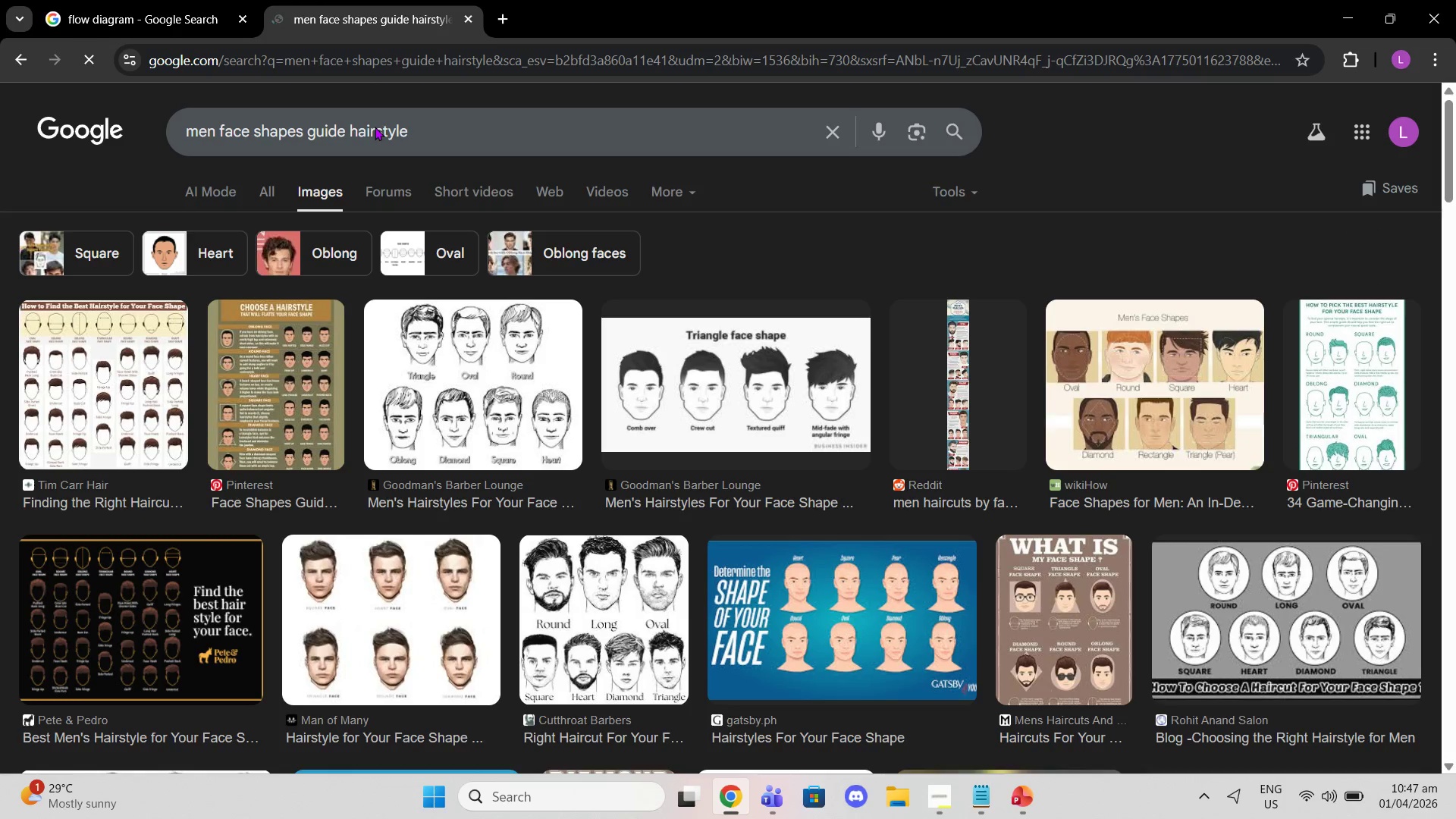 
scroll: coordinate [526, 455], scroll_direction: down, amount: 2.0
 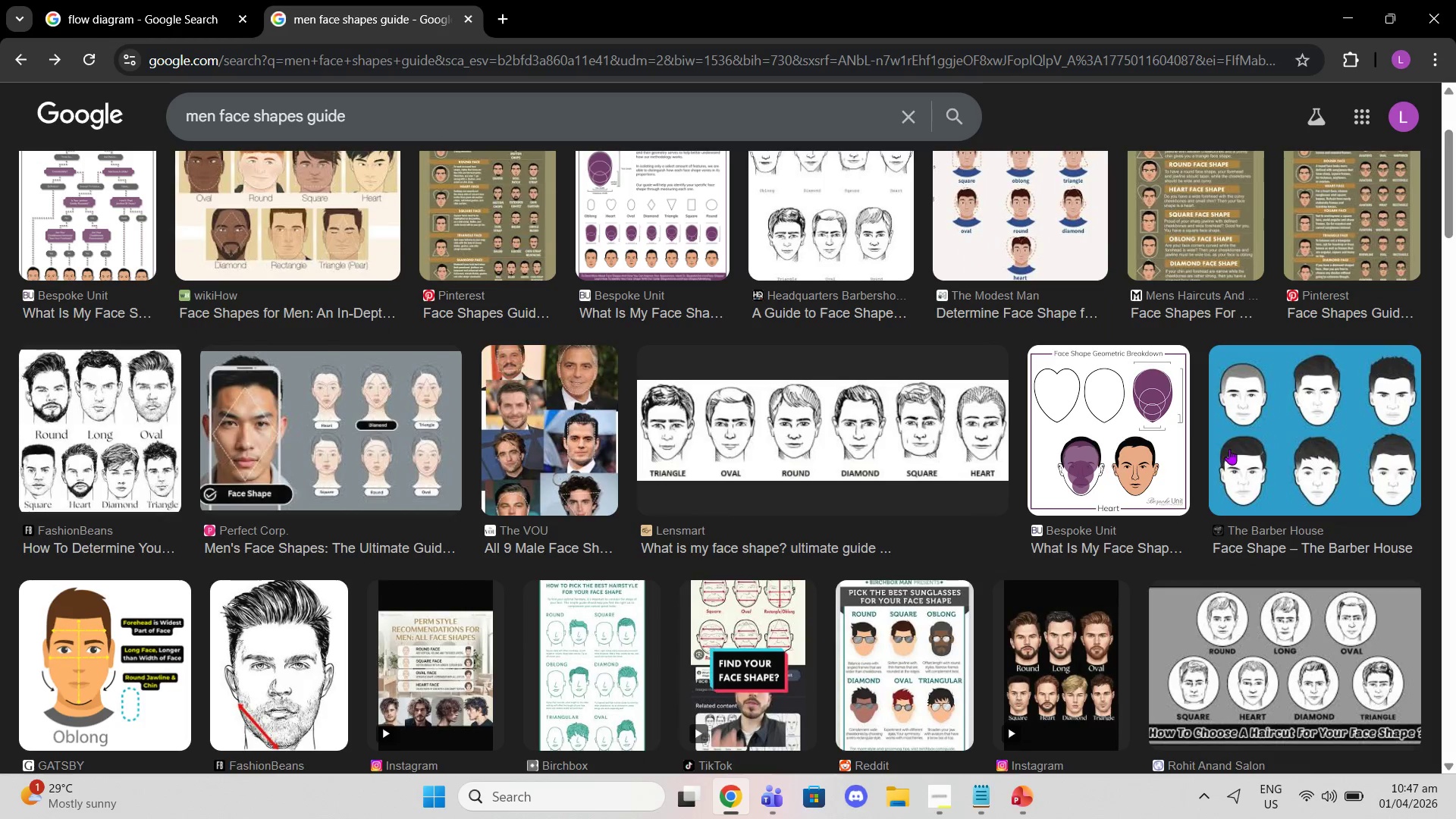 
left_click([1231, 449])
 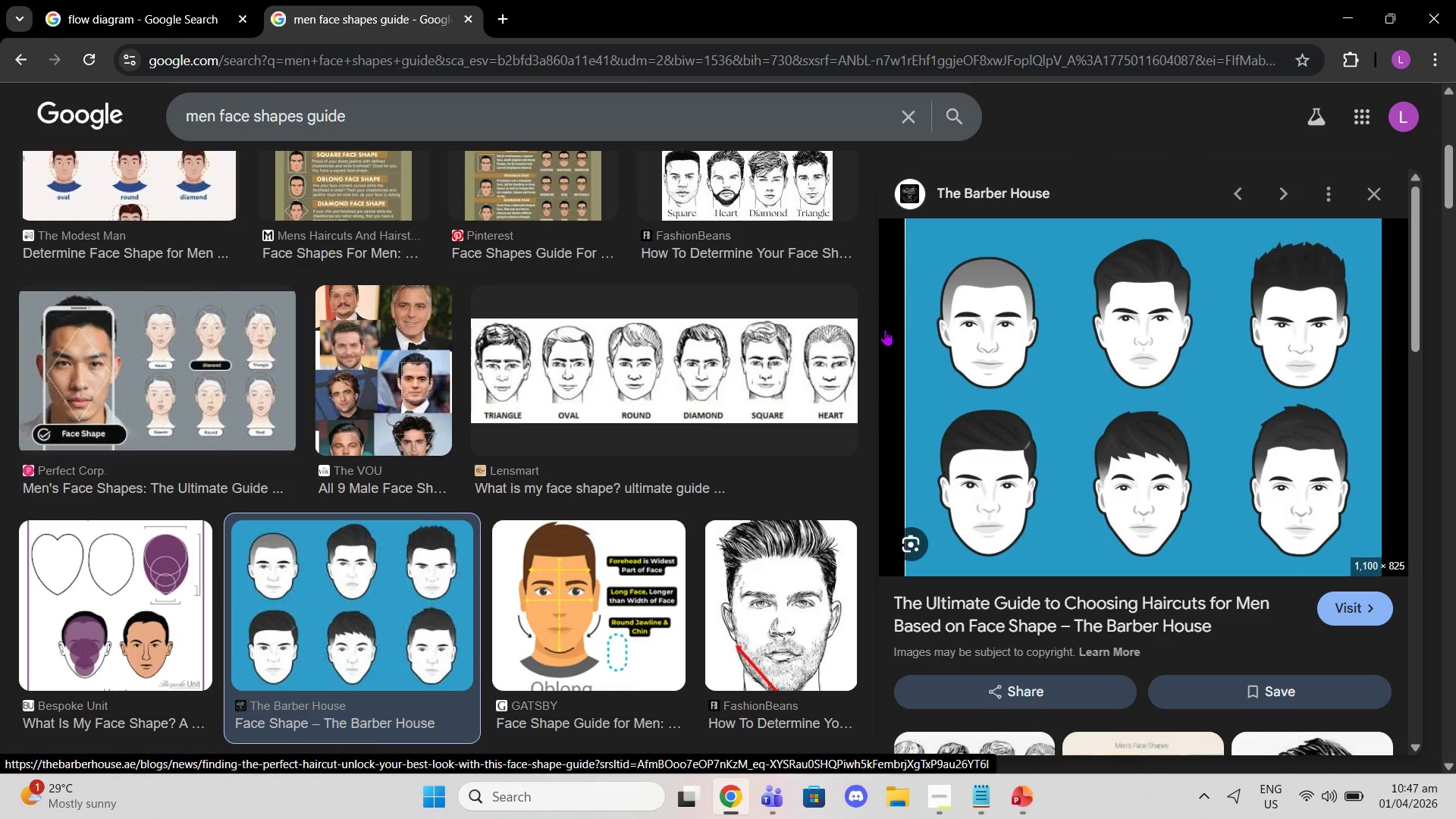 
left_click([743, 360])
 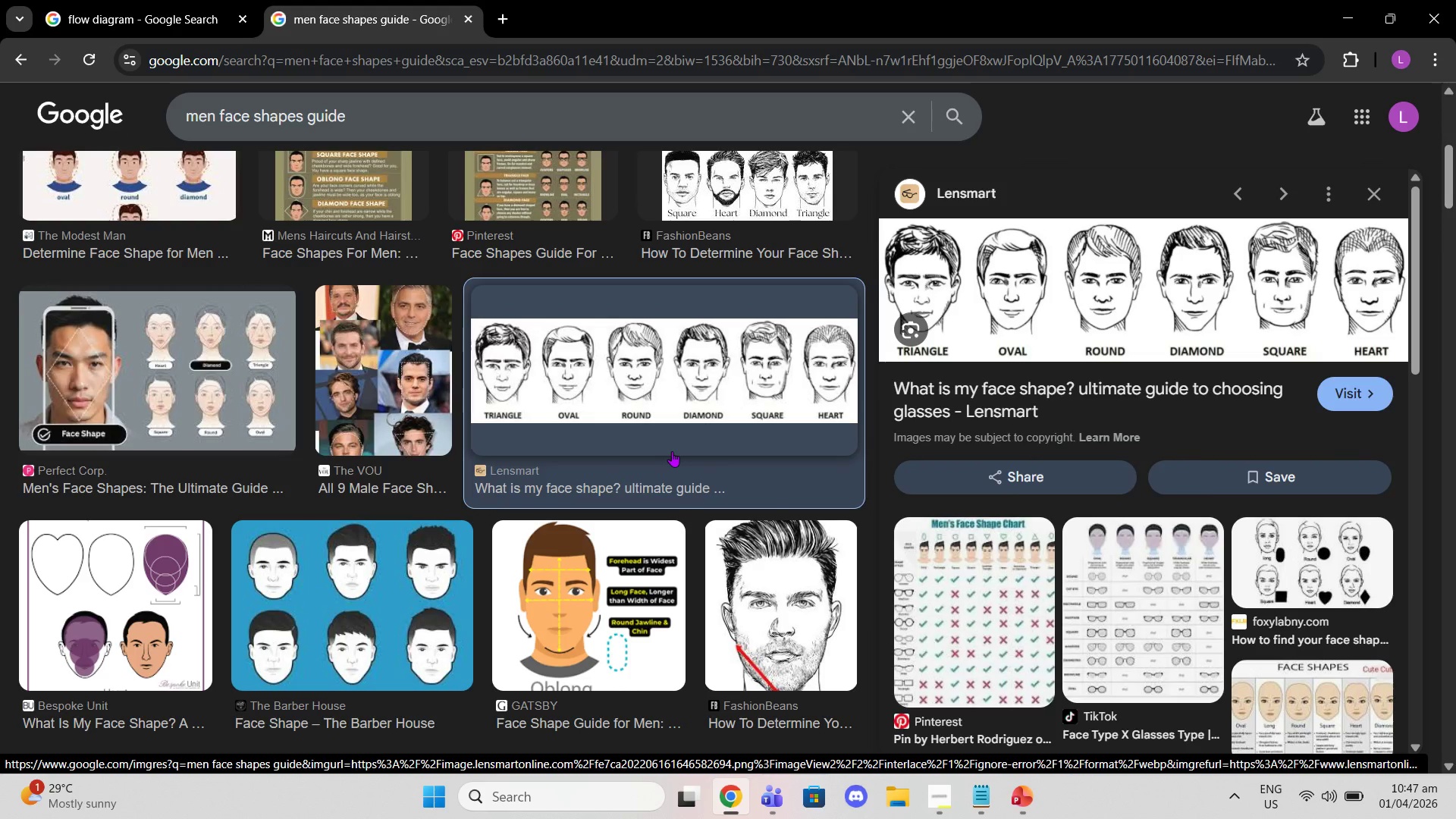 
wait(5.19)
 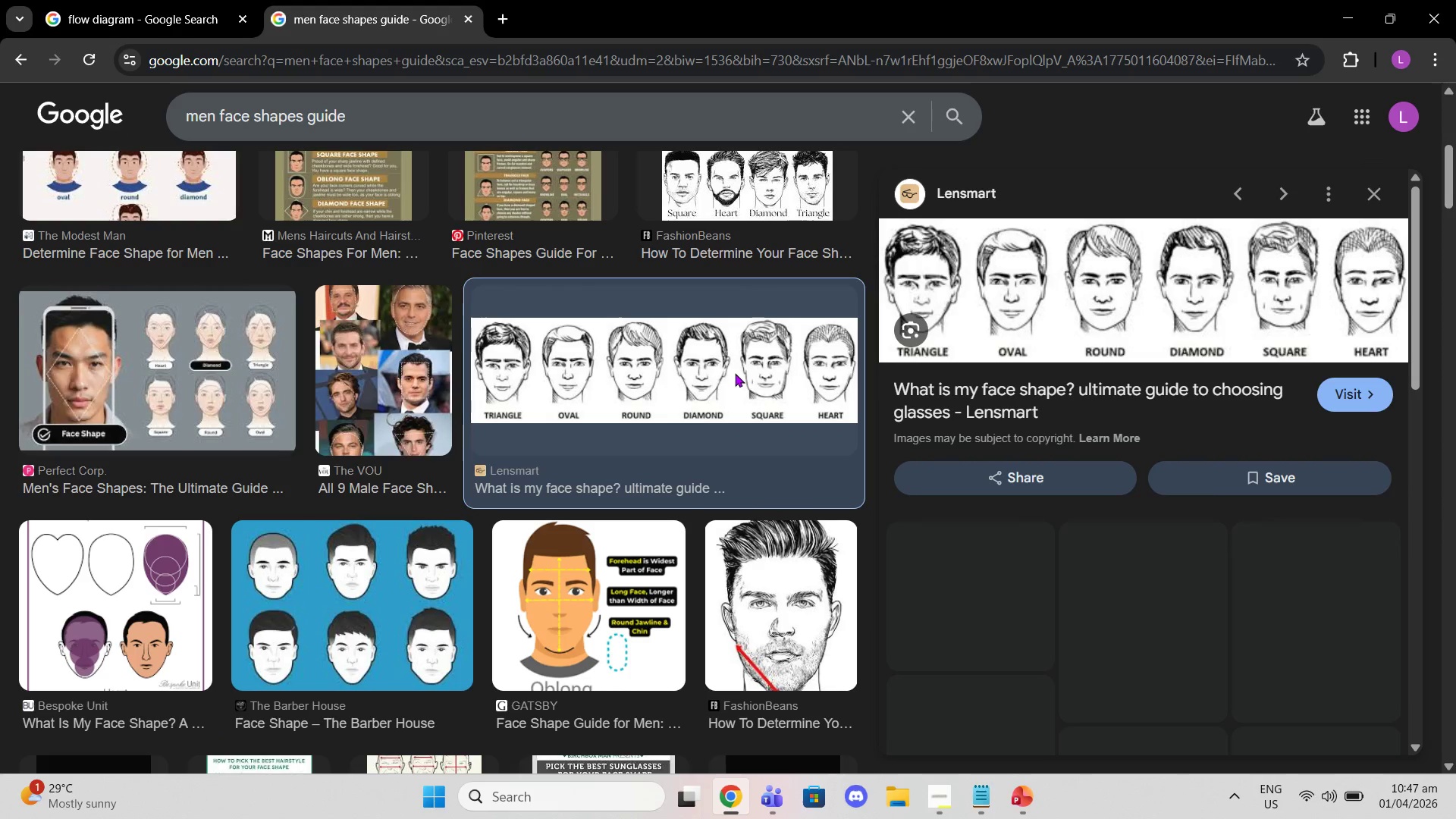 
scroll: coordinate [604, 497], scroll_direction: down, amount: 16.0
 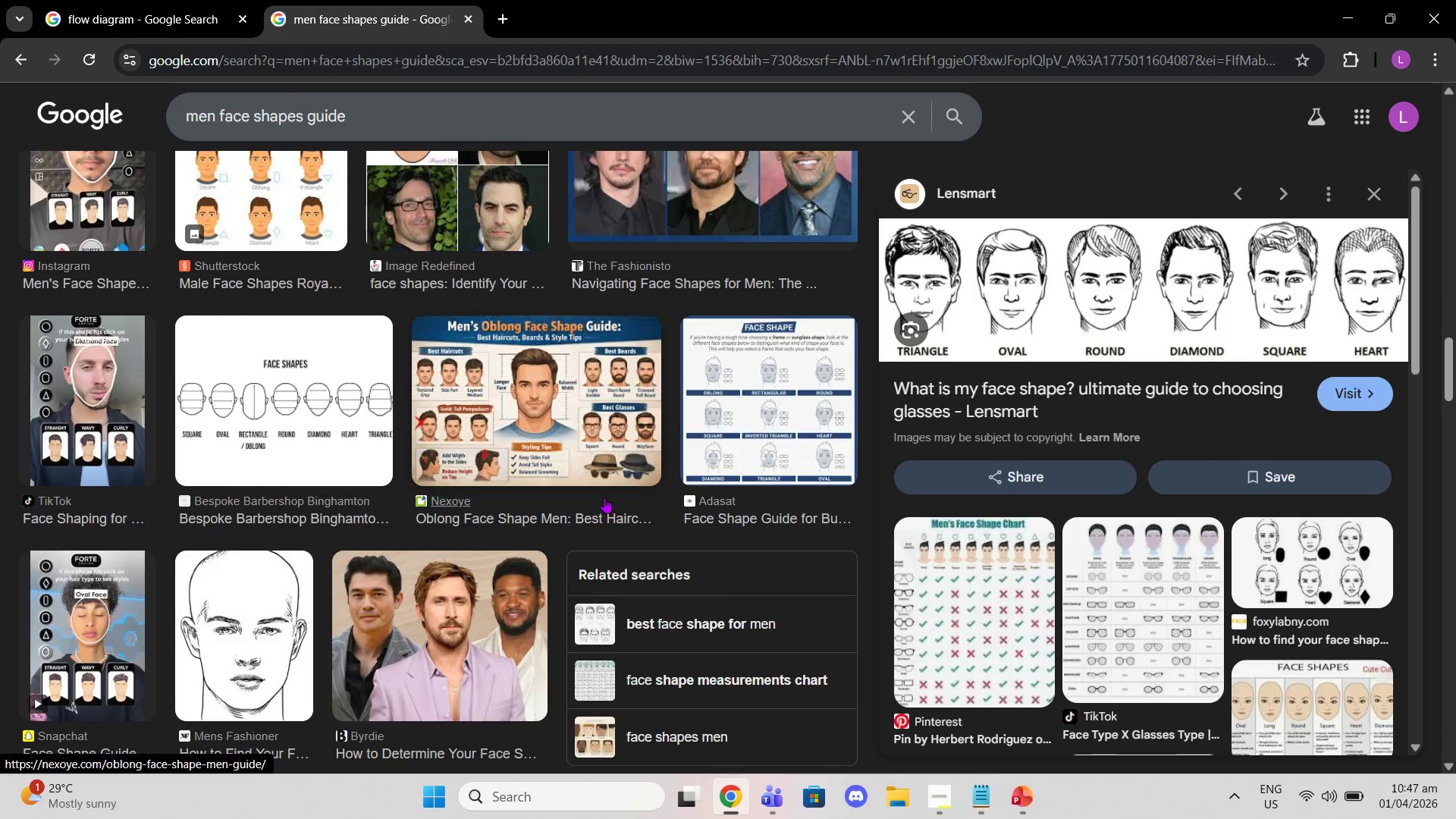 
left_click([329, 477])
 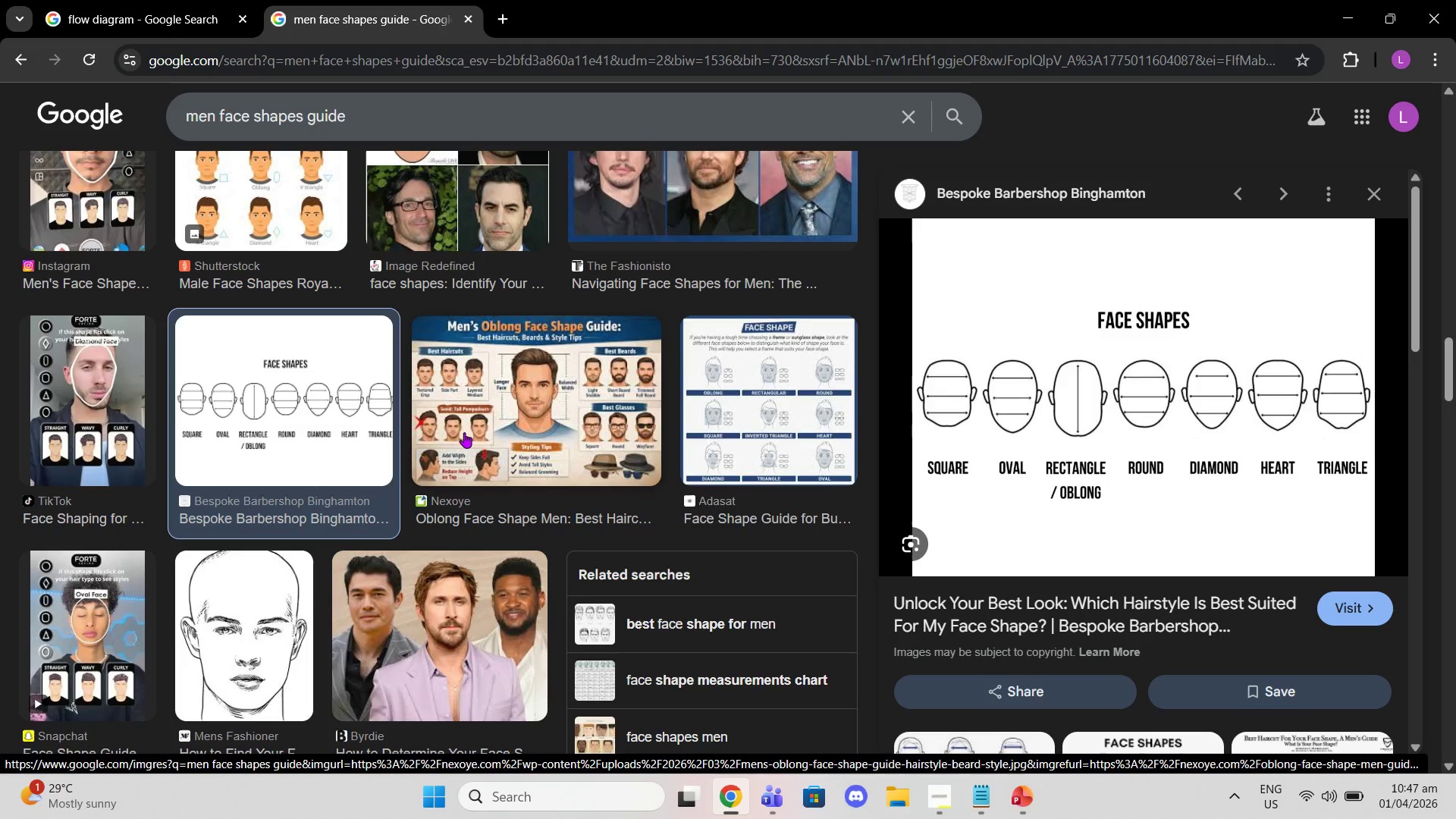 
wait(7.8)
 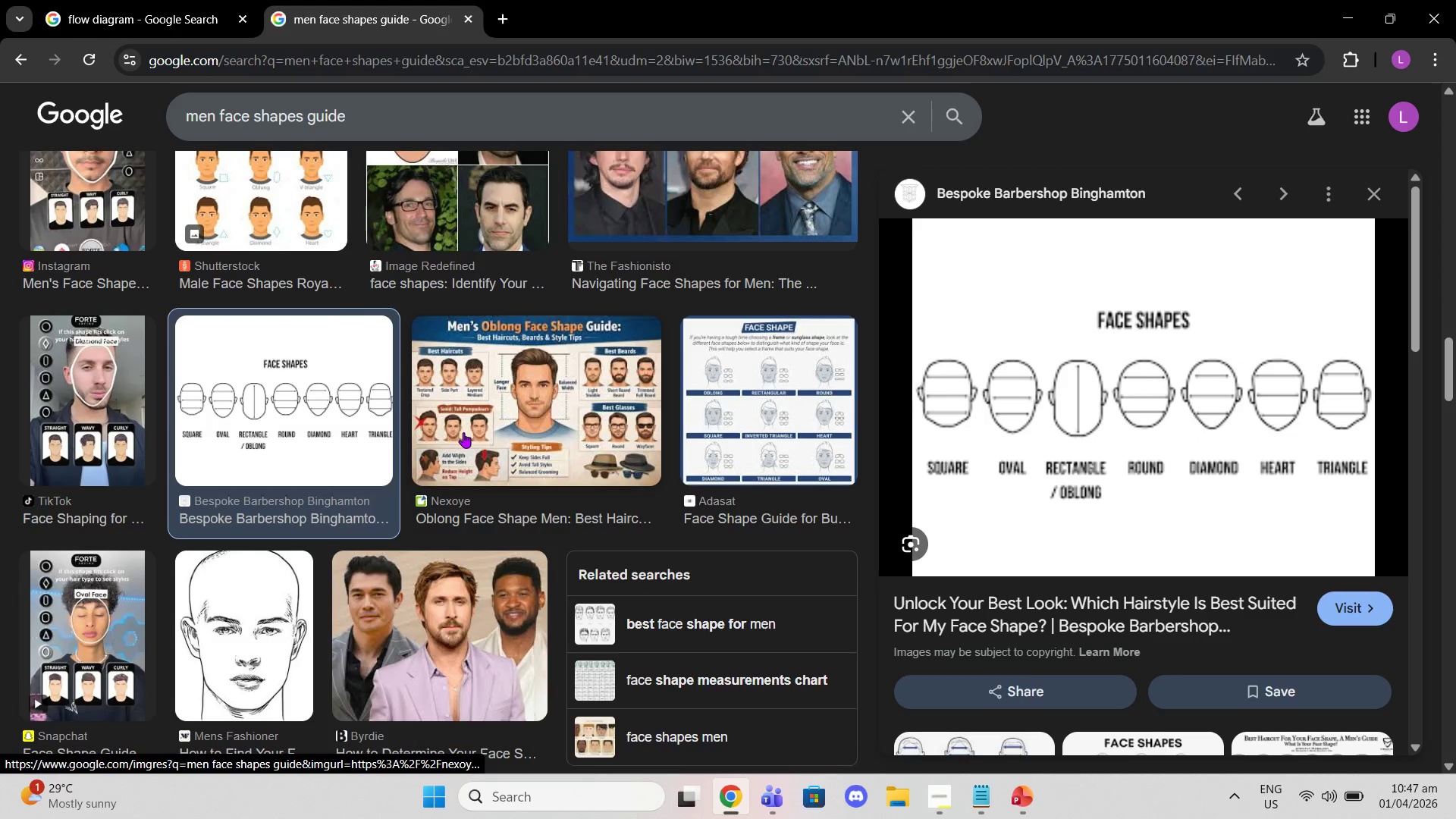 
left_click([1056, 532])
 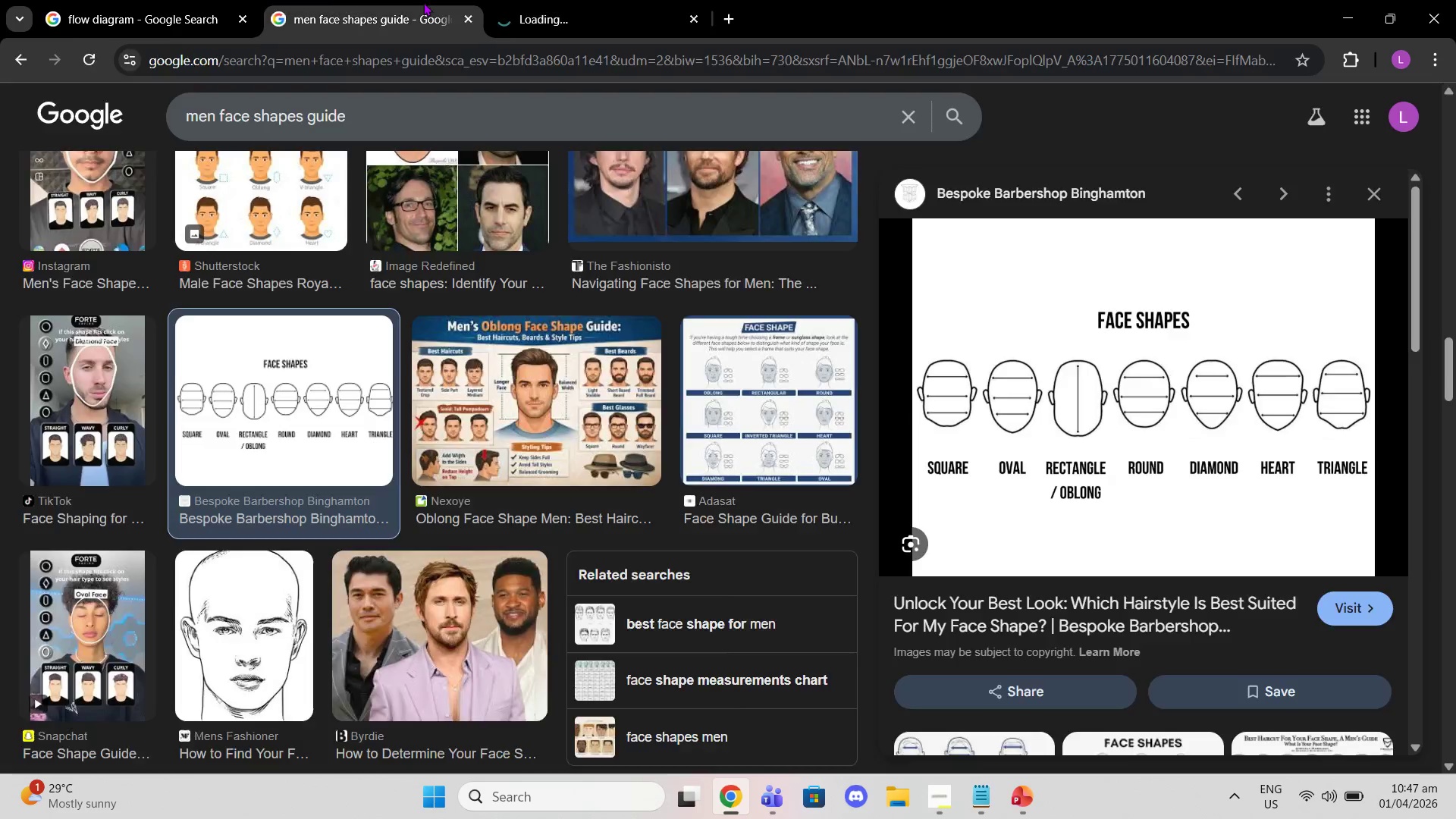 
left_click_drag(start_coordinate=[154, 0], to_coordinate=[158, 4])
 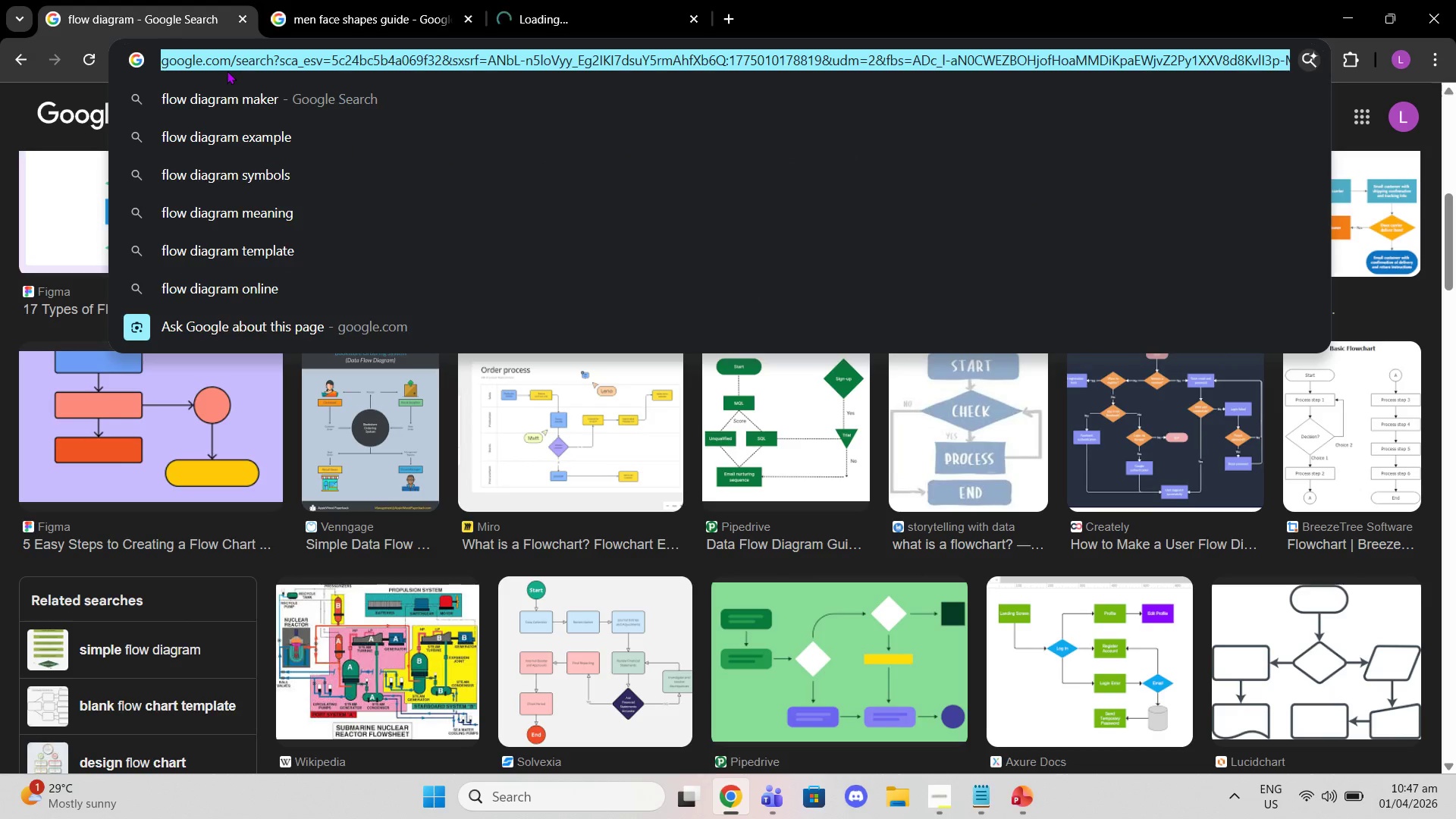 
type(PINTE)
 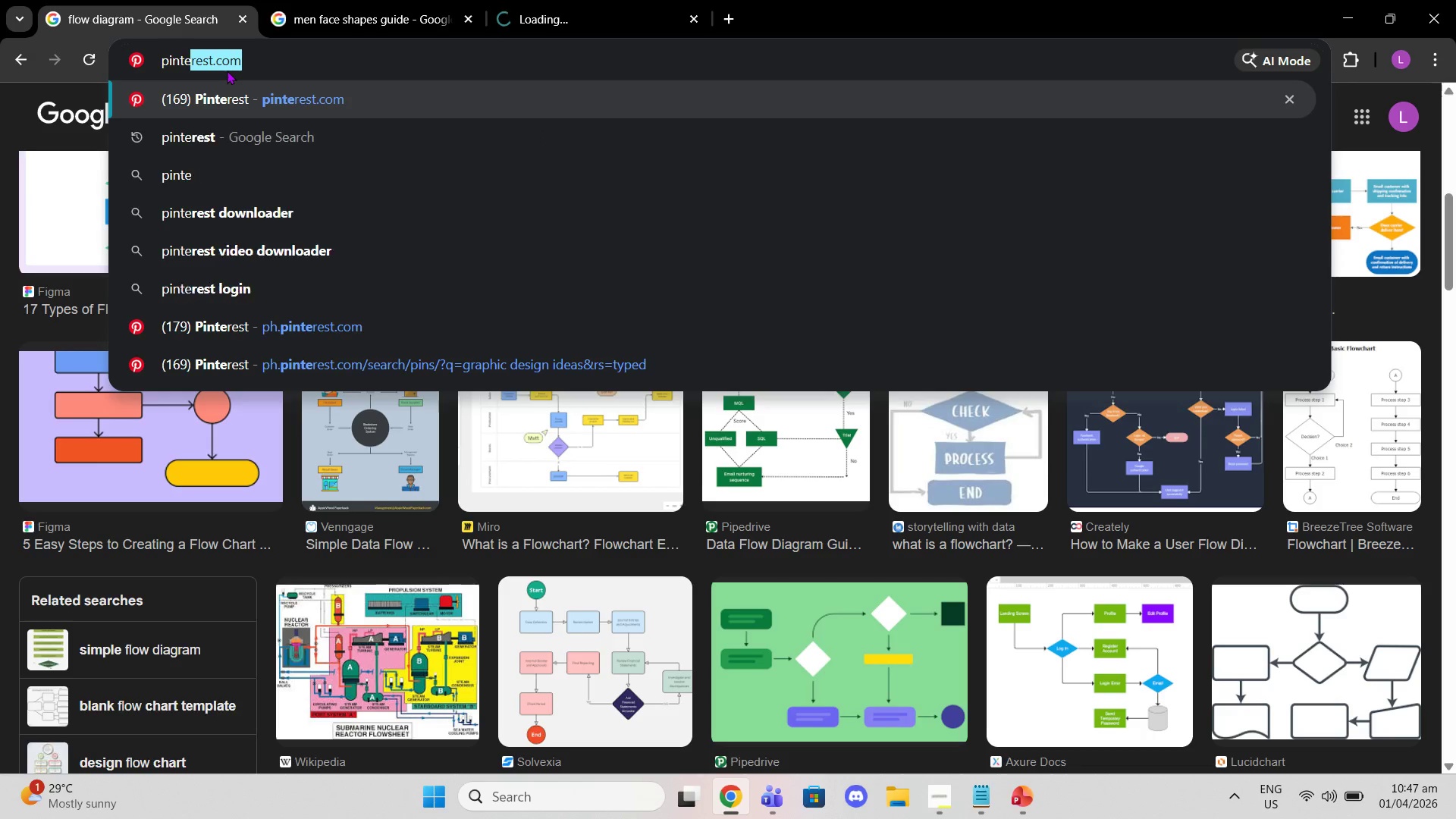 
key(Enter)
 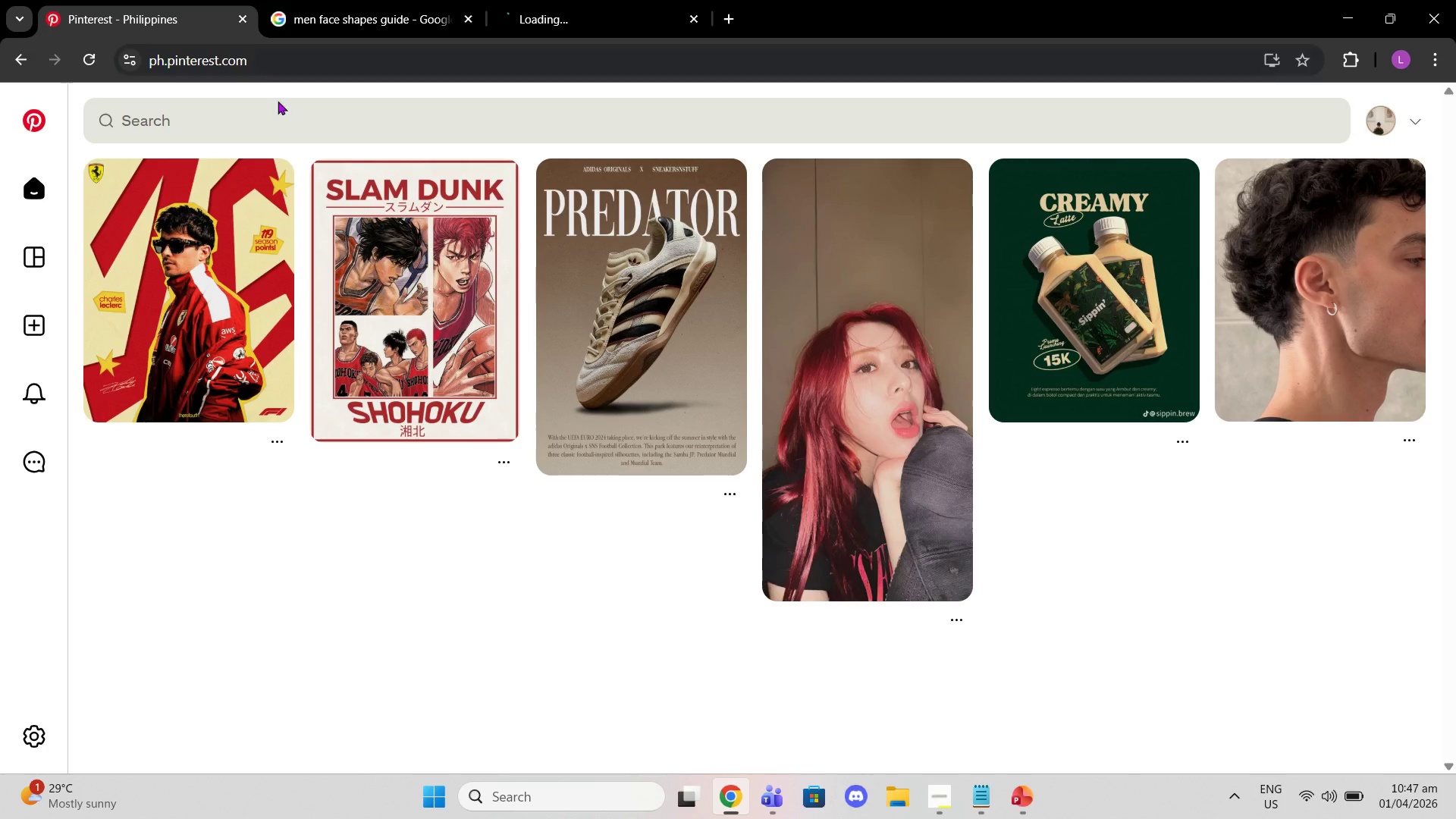 
left_click_drag(start_coordinate=[267, 108], to_coordinate=[273, 120])
 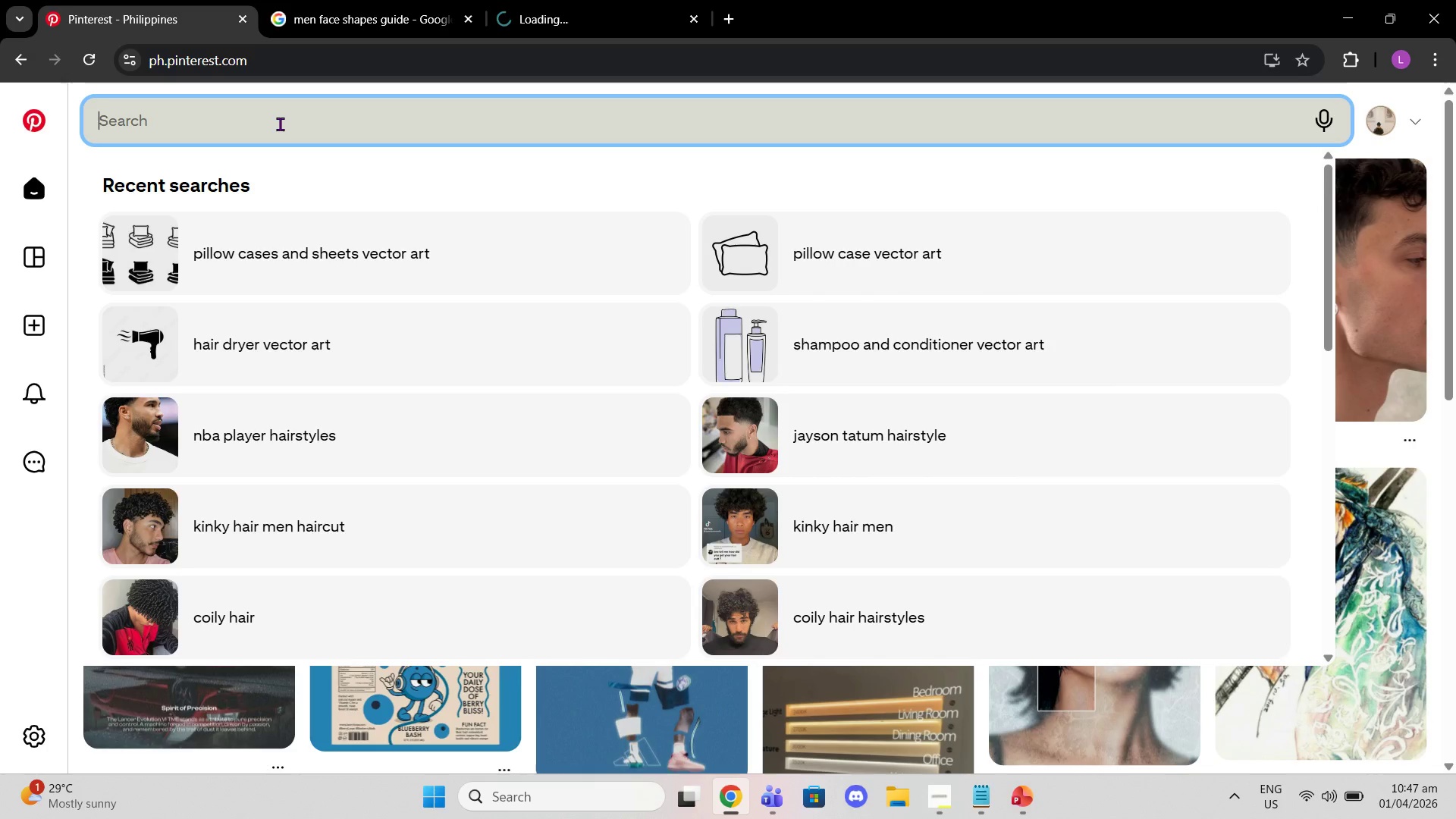 
type(MEN FACE SHAPE GUIDE)
 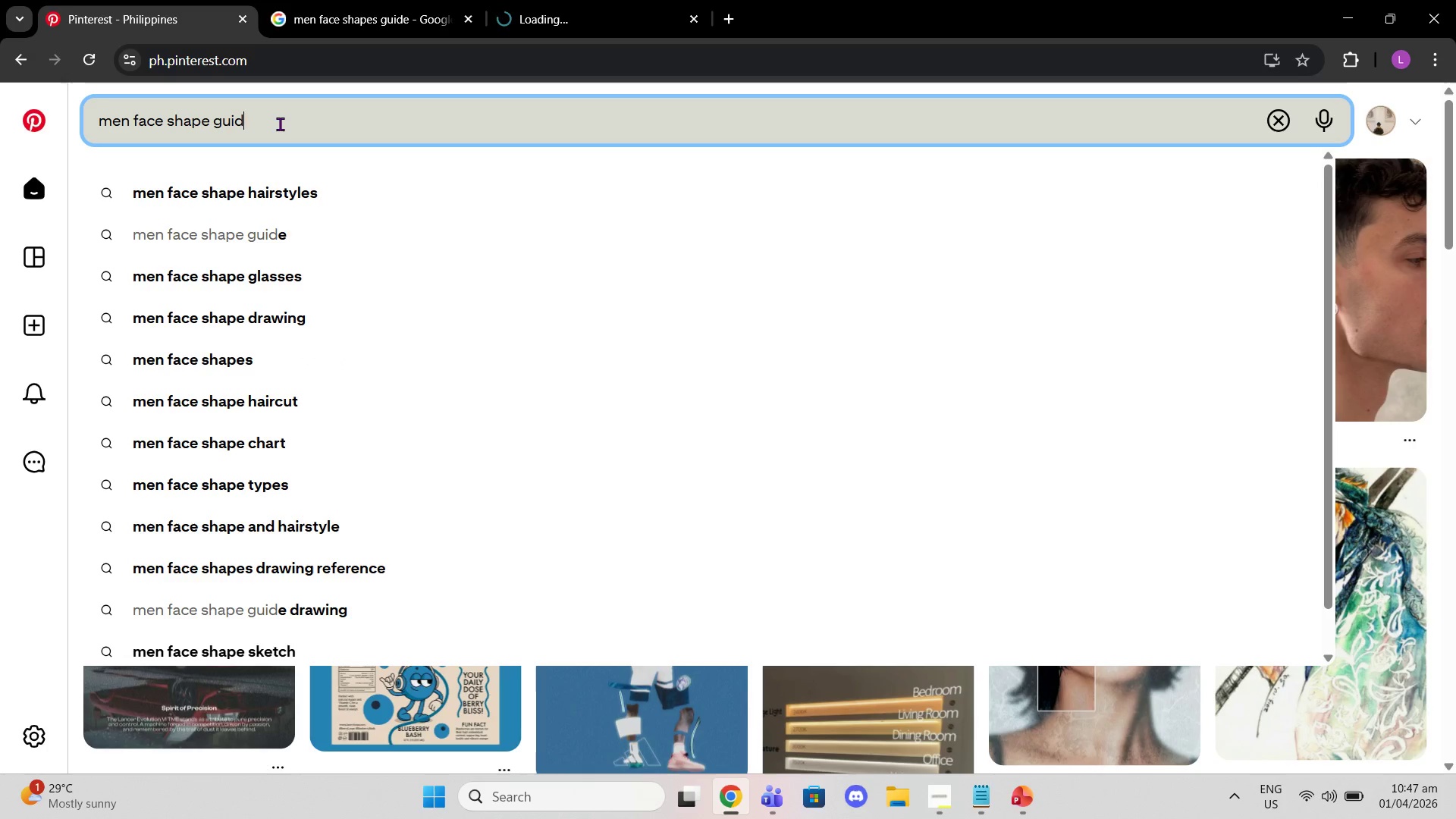 
key(Enter)
 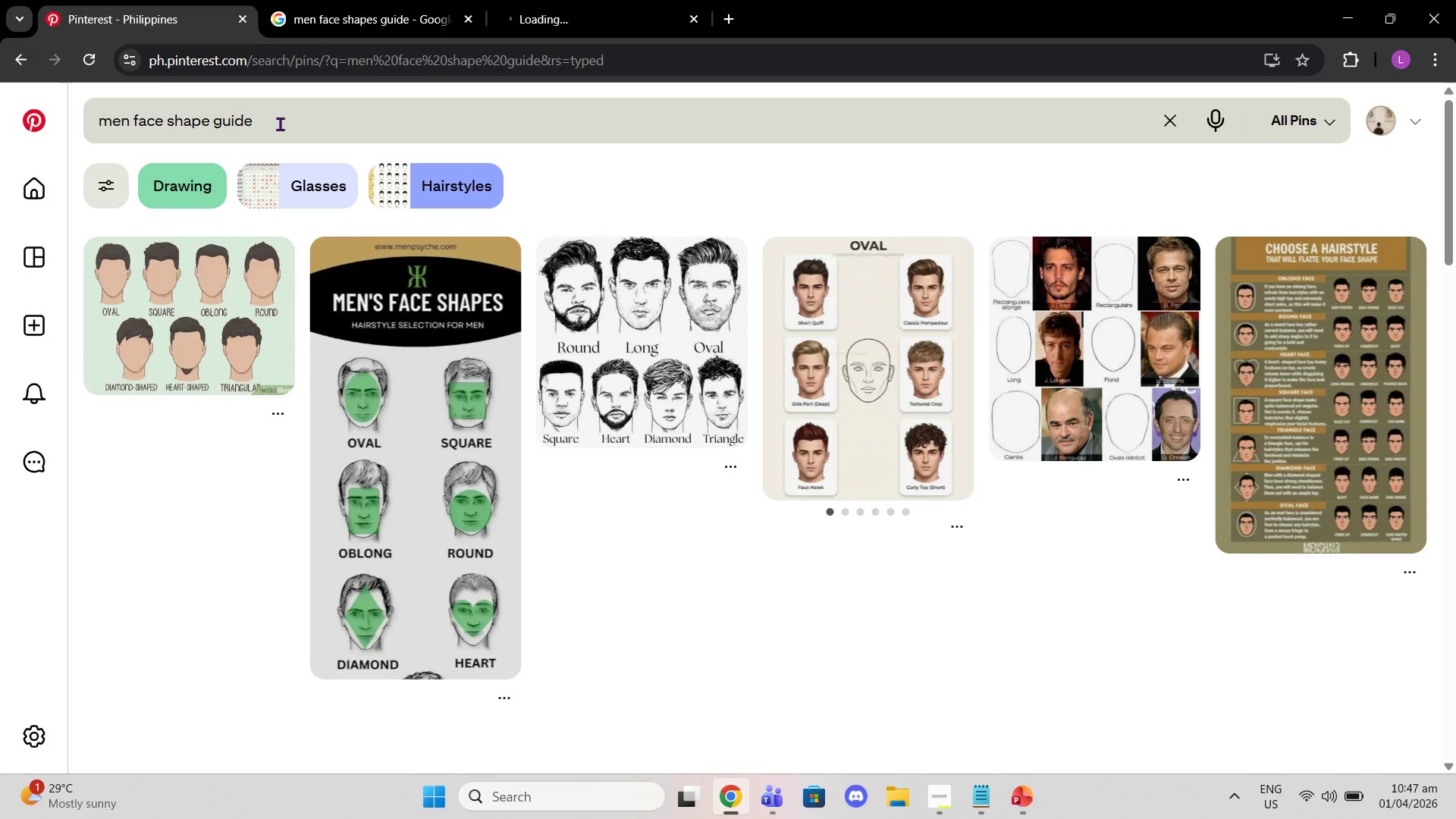 
wait(8.03)
 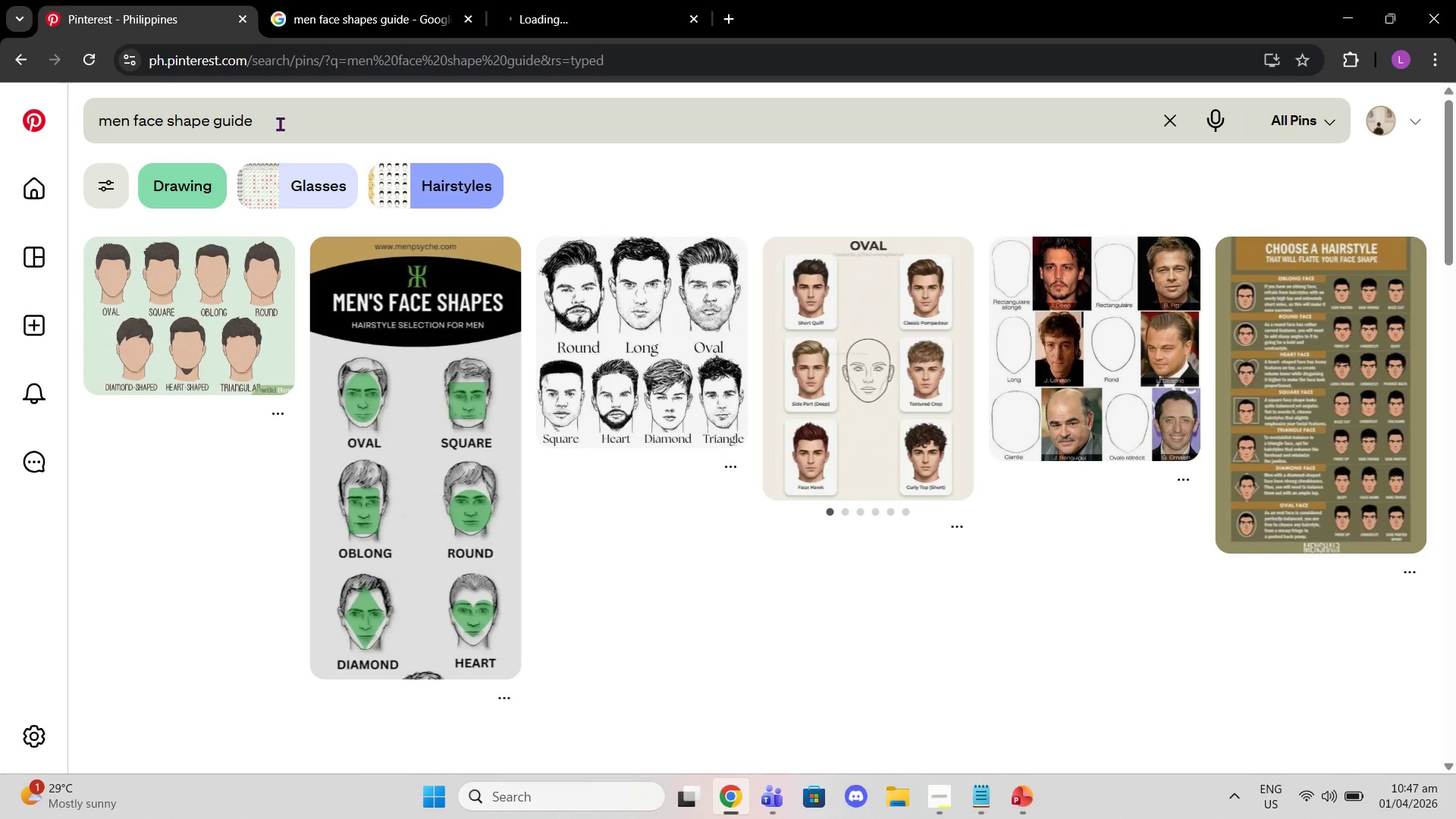 
scroll: coordinate [877, 473], scroll_direction: down, amount: 16.0
 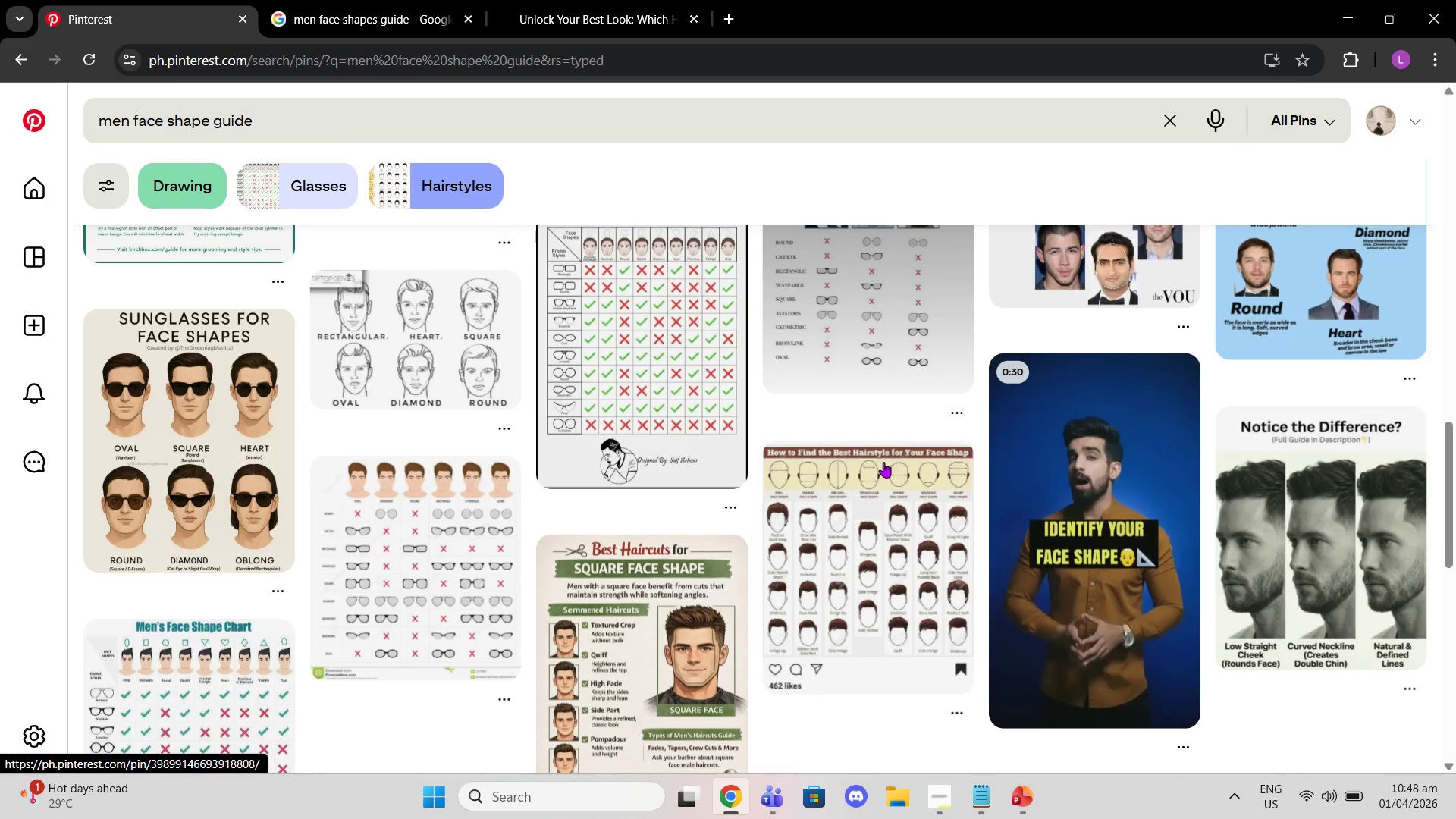 
scroll: coordinate [874, 561], scroll_direction: down, amount: 6.0
 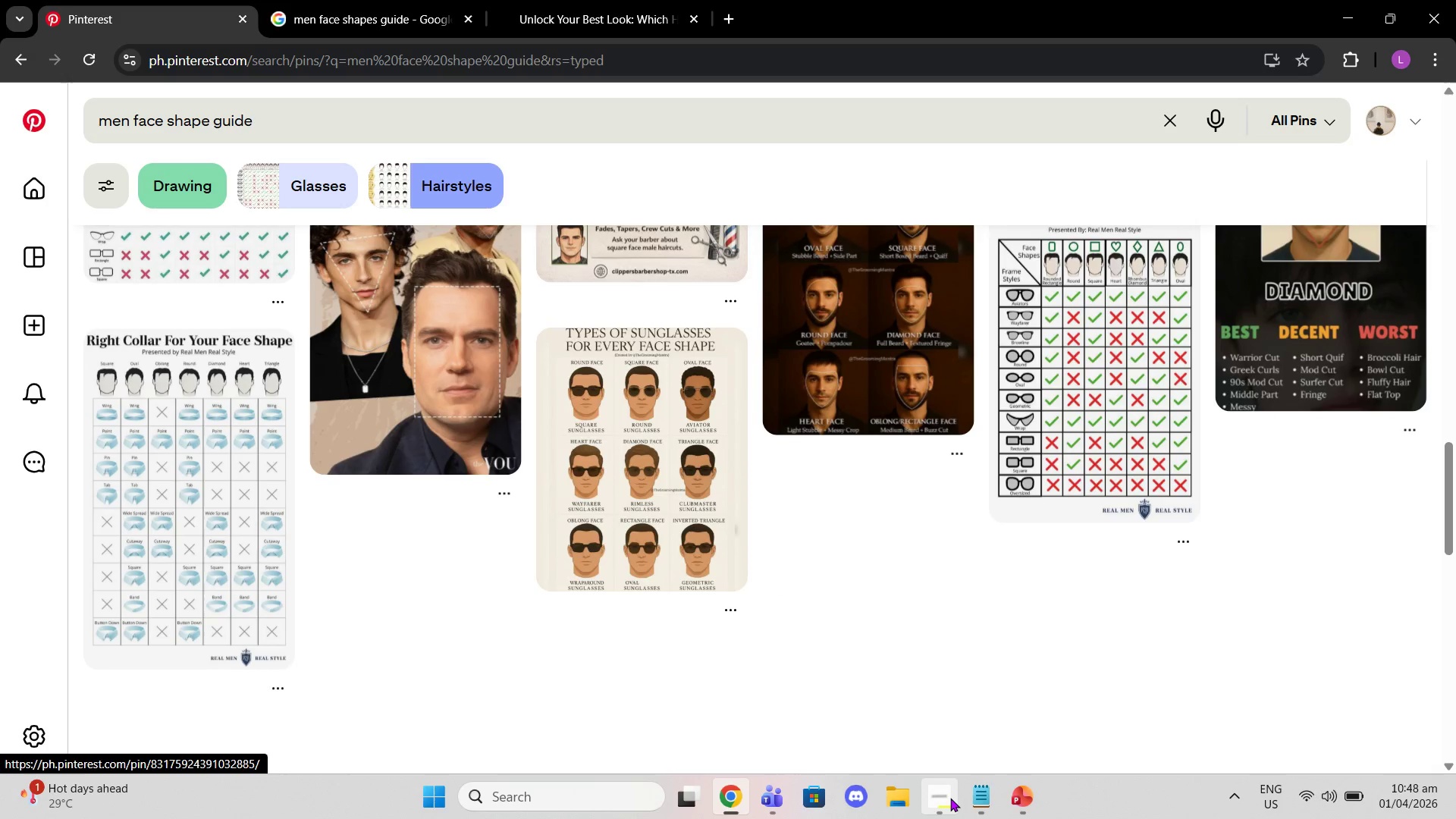 
left_click([950, 798])